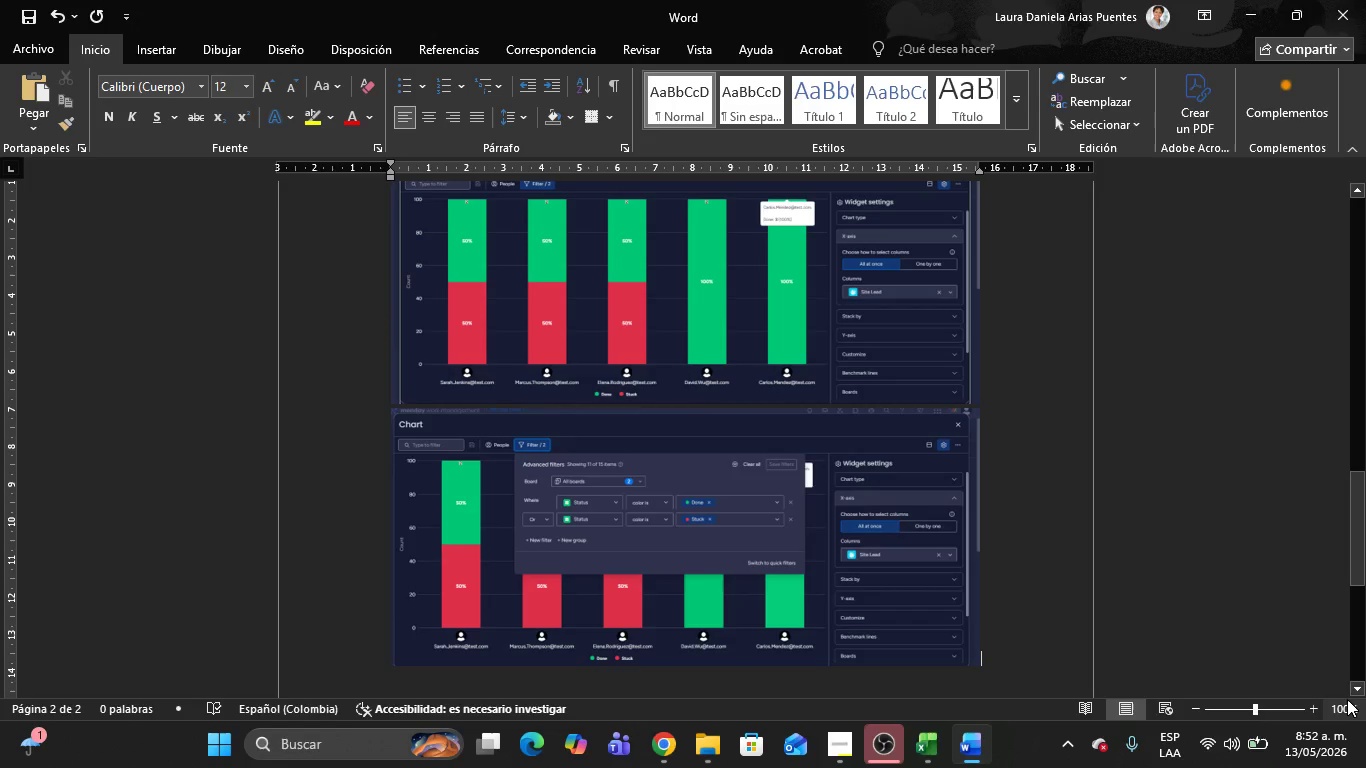 
key(Control+V)
 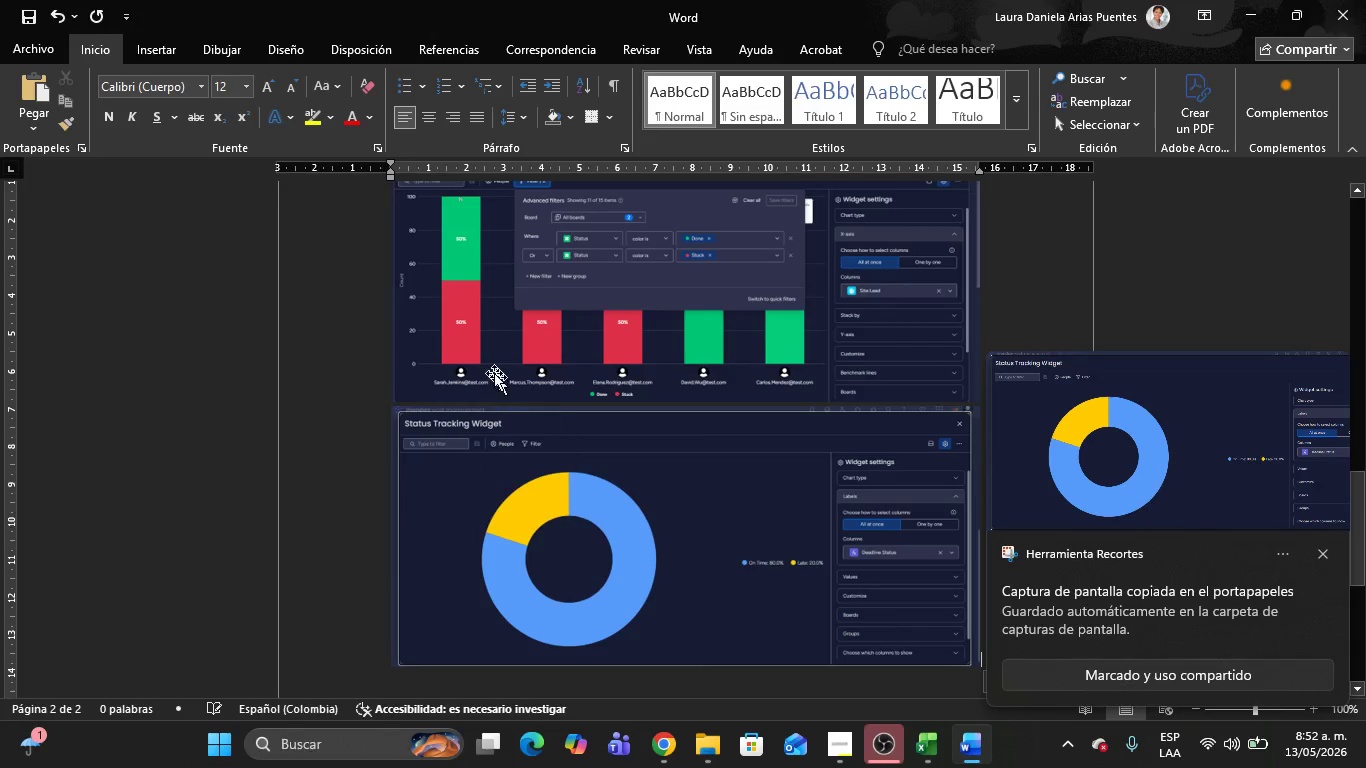 
scroll: coordinate [290, 241], scroll_direction: up, amount: 34.0
 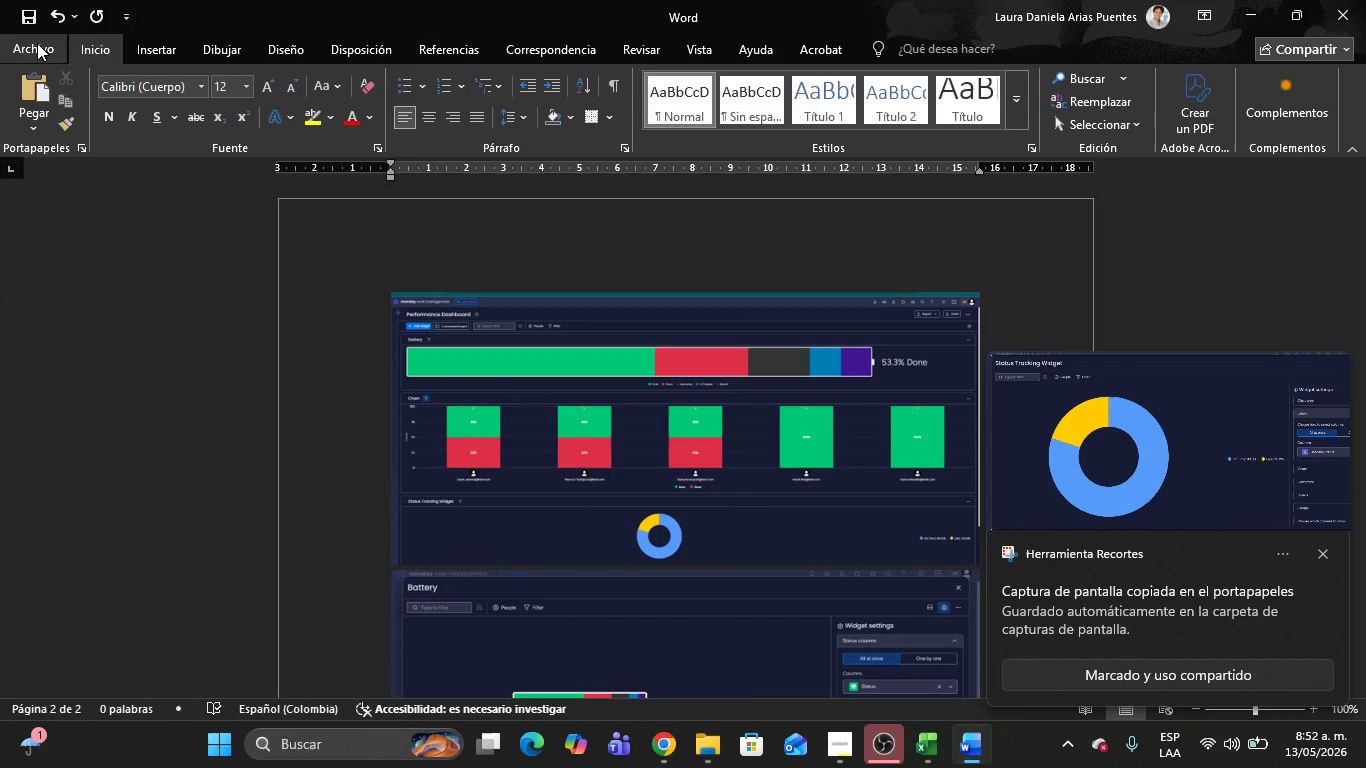 
left_click([37, 43])
 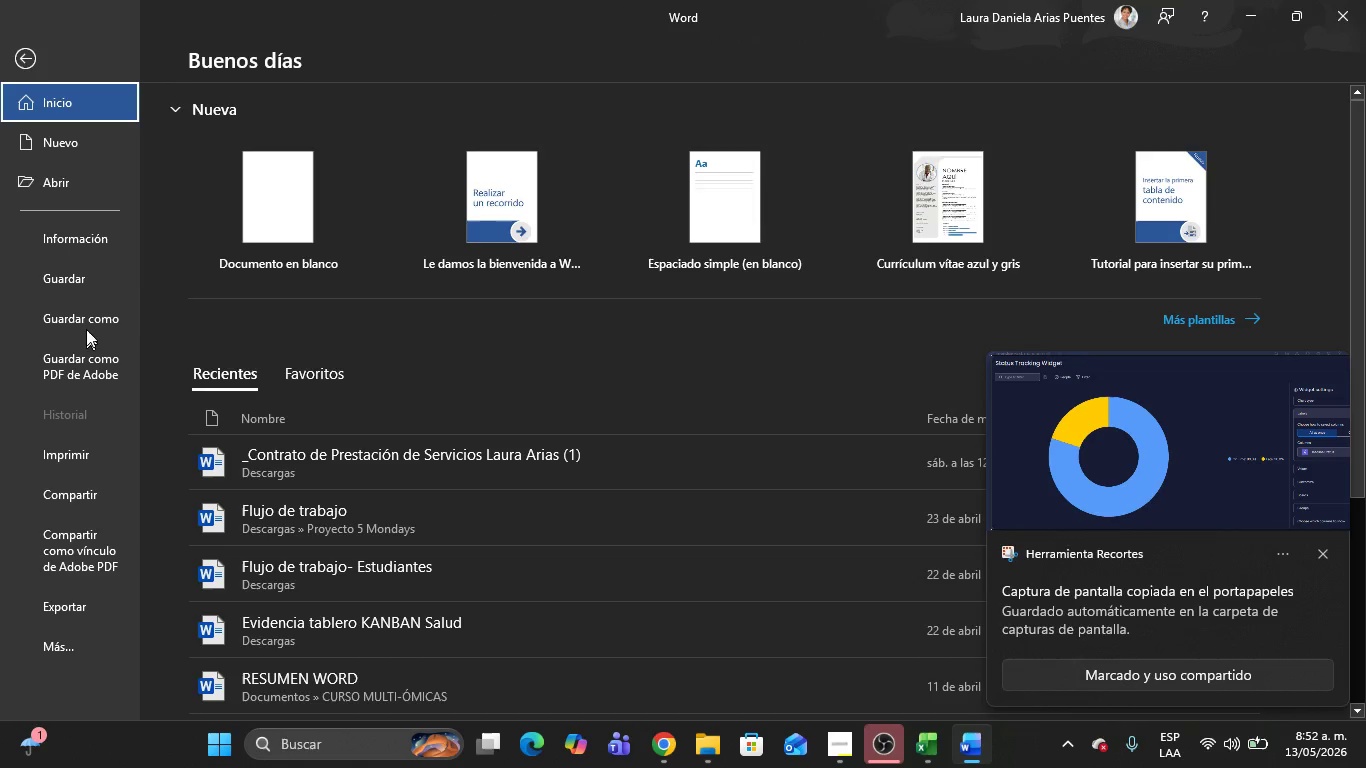 
left_click([86, 325])
 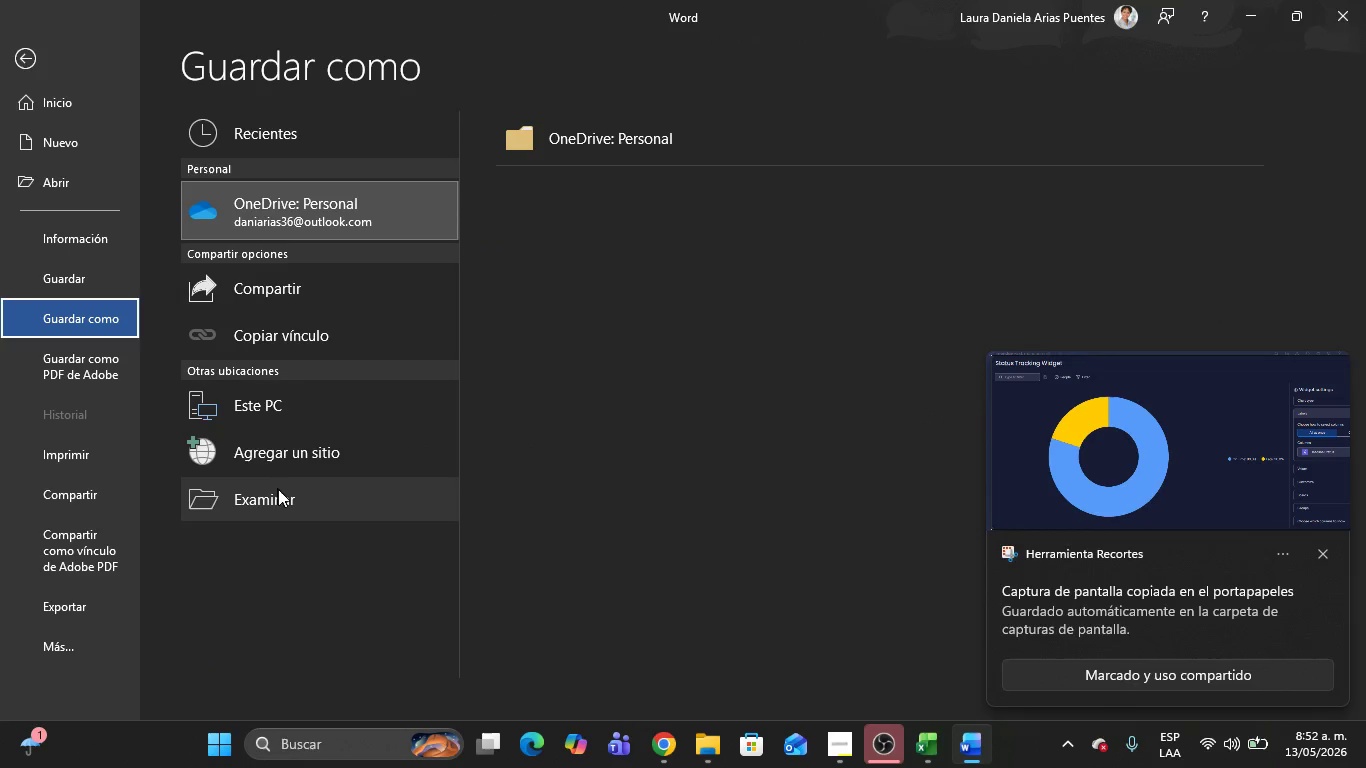 
left_click([279, 491])
 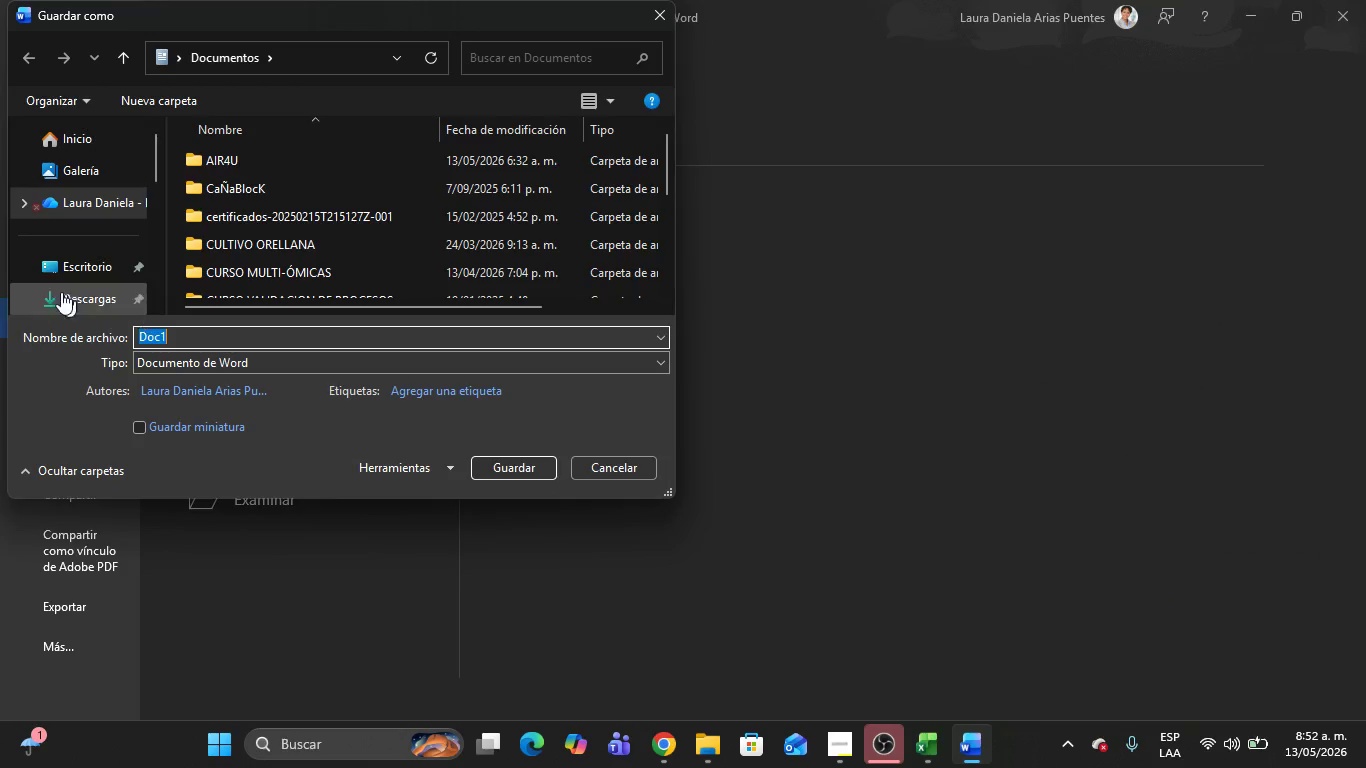 
left_click([23, 308])
 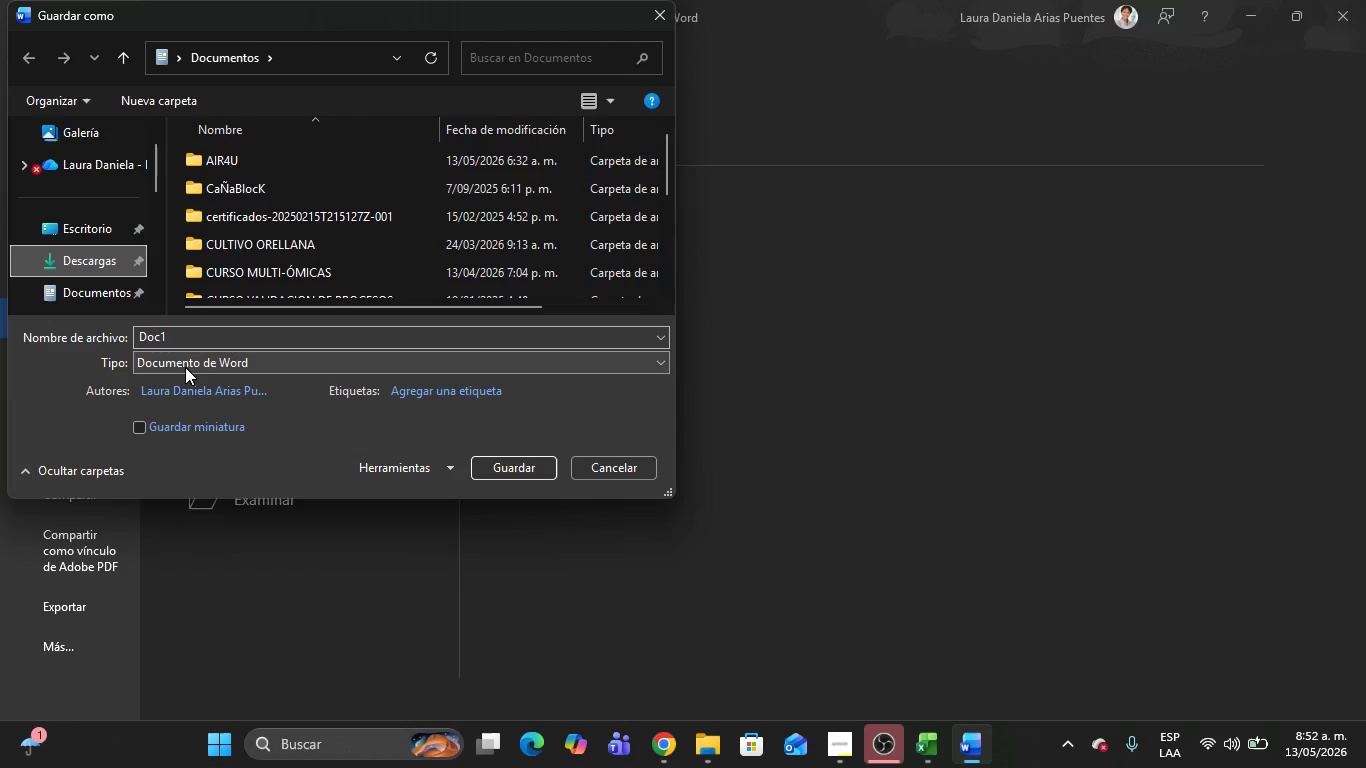 
left_click([176, 358])
 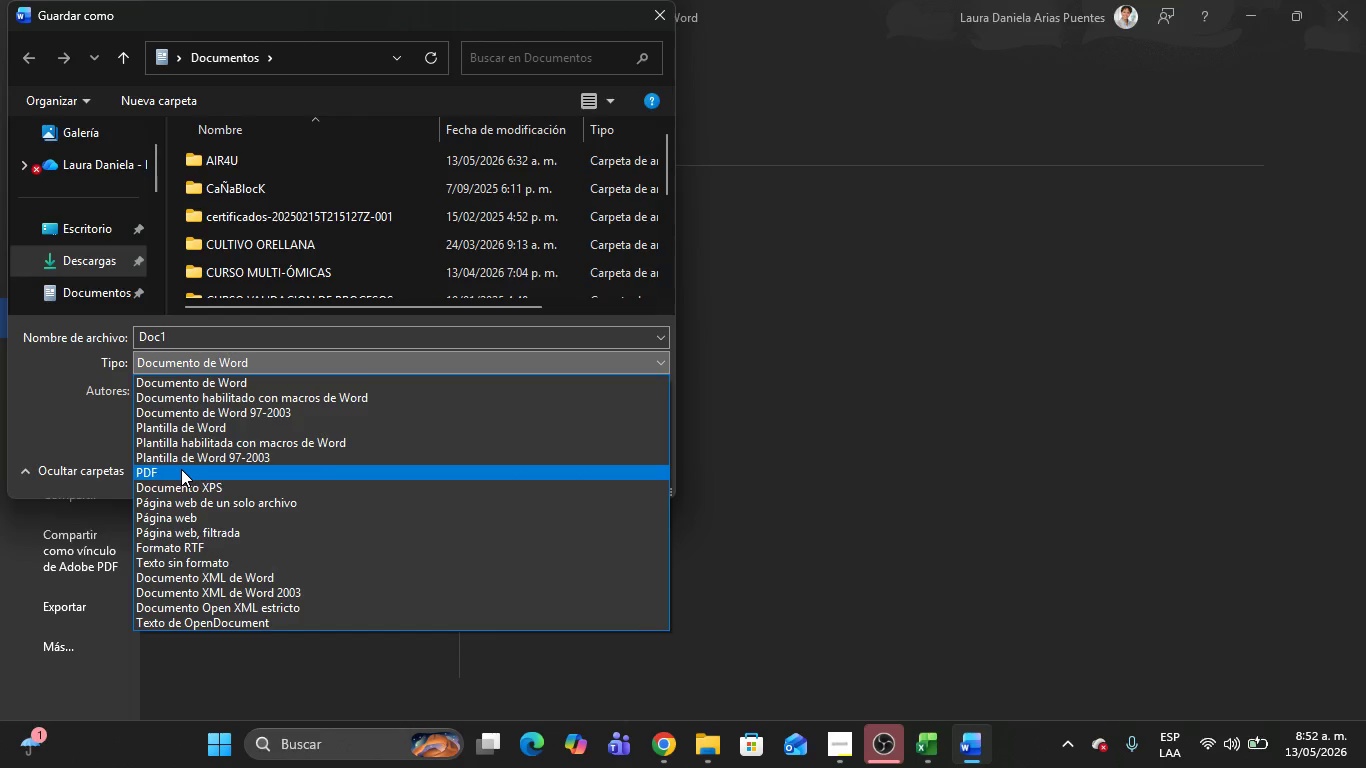 
left_click([181, 469])
 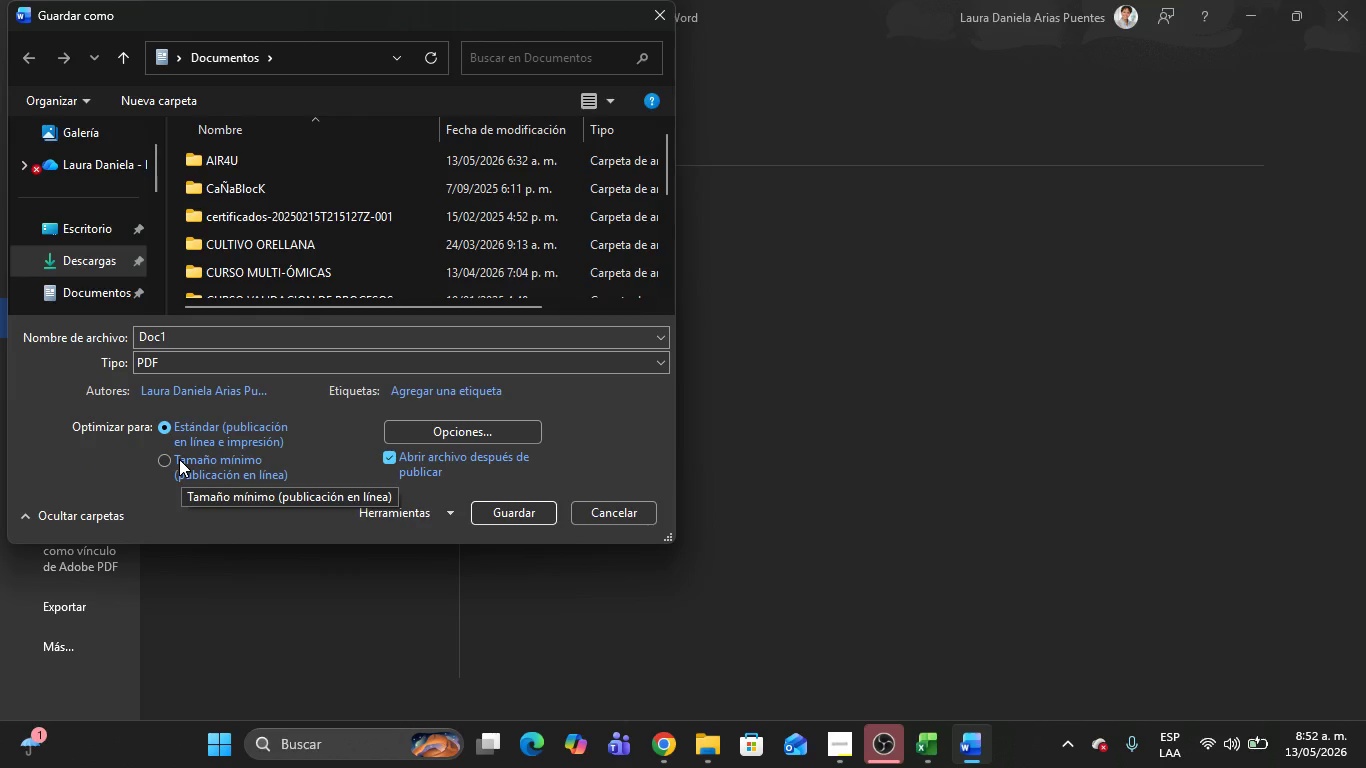 
wait(14.78)
 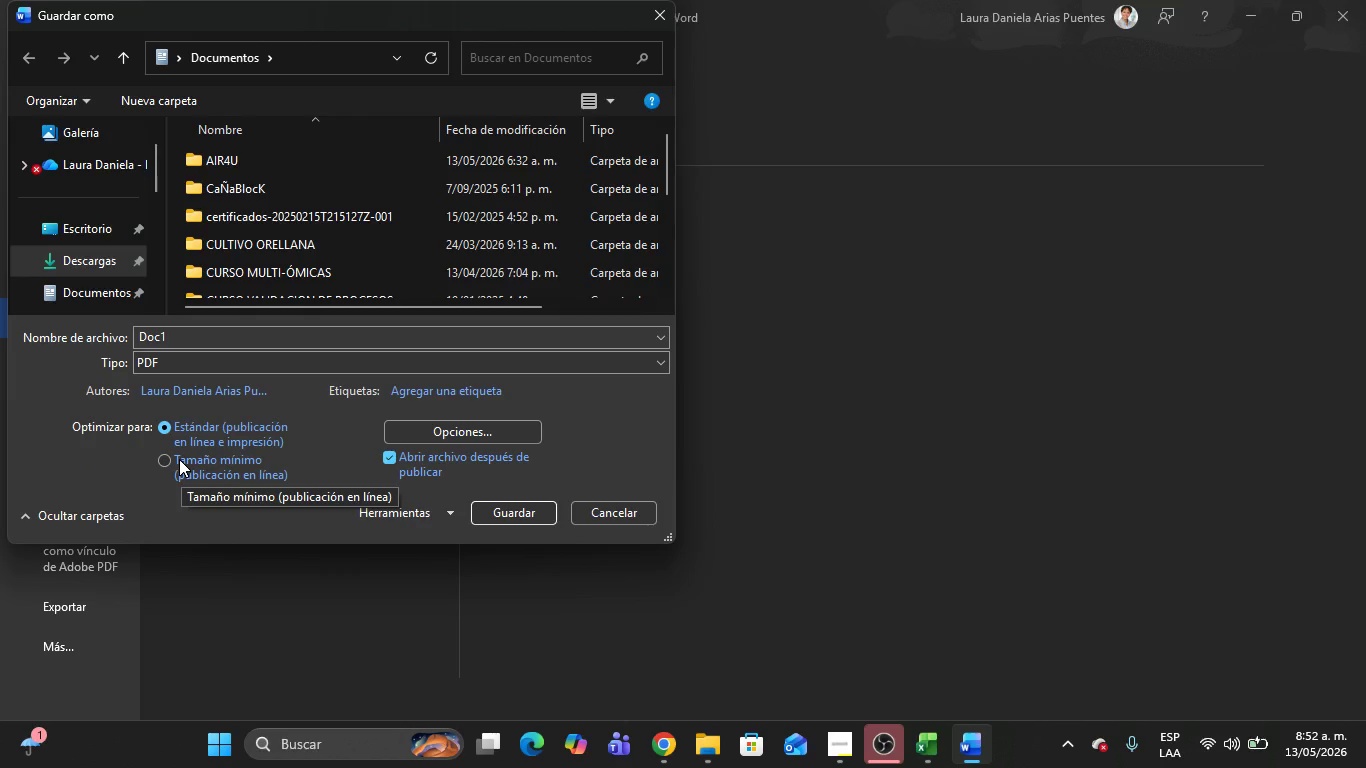 
scroll: coordinate [281, 217], scroll_direction: down, amount: 4.0
 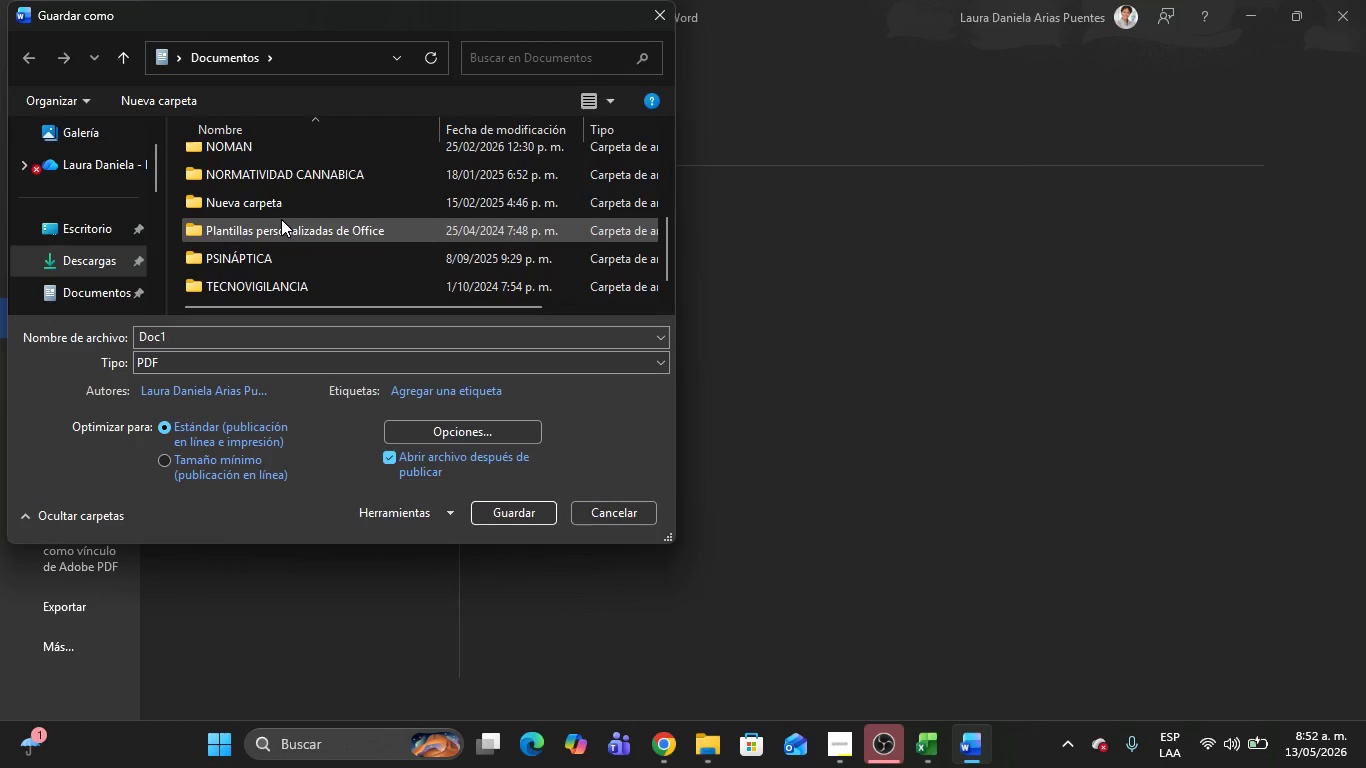 
wait(5.76)
 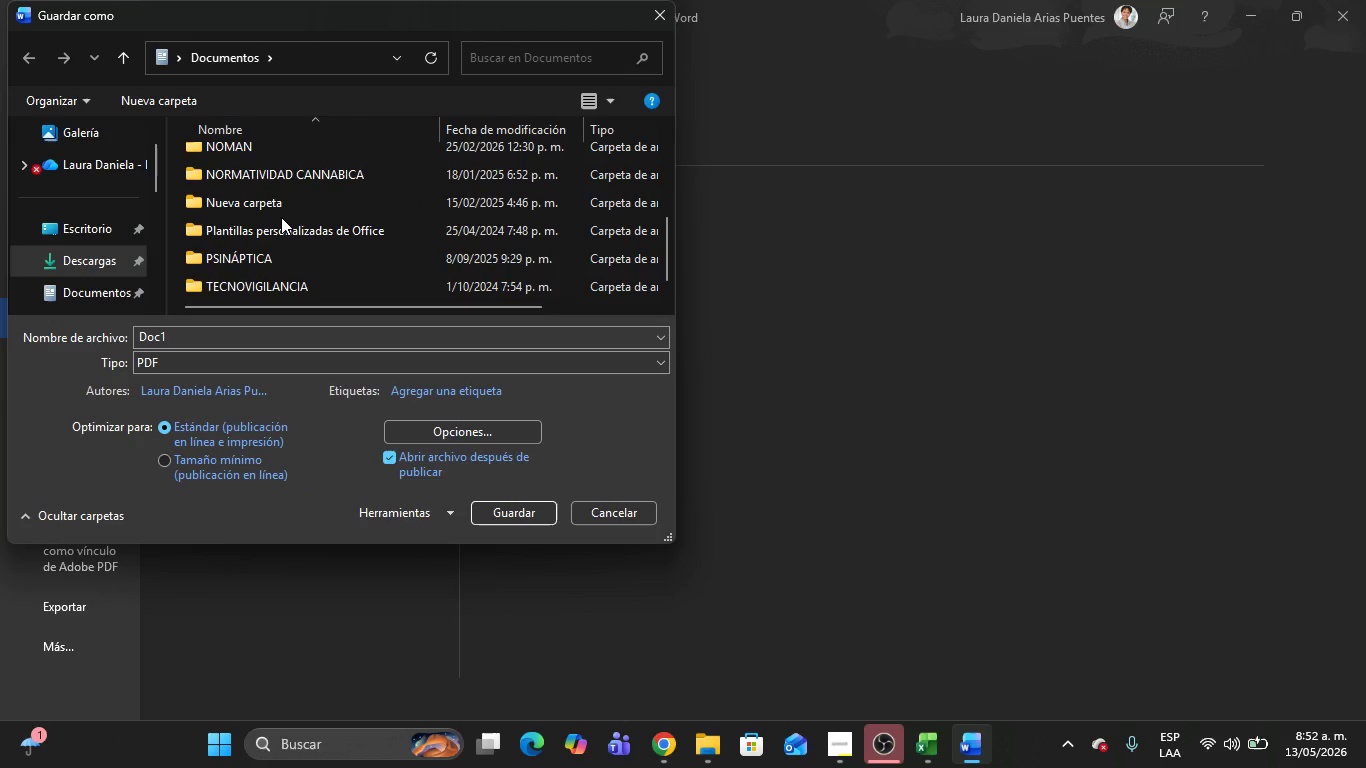 
scroll: coordinate [268, 224], scroll_direction: up, amount: 11.0
 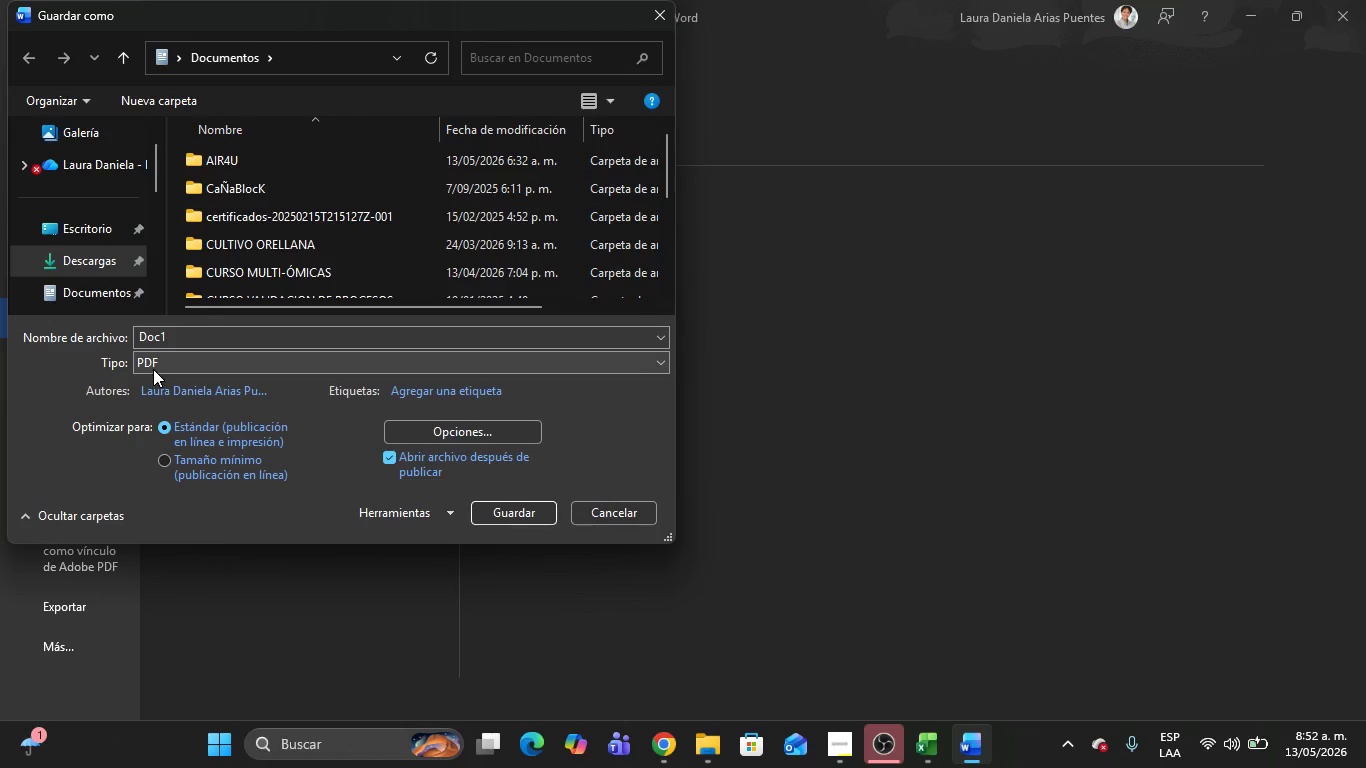 
left_click([153, 368])
 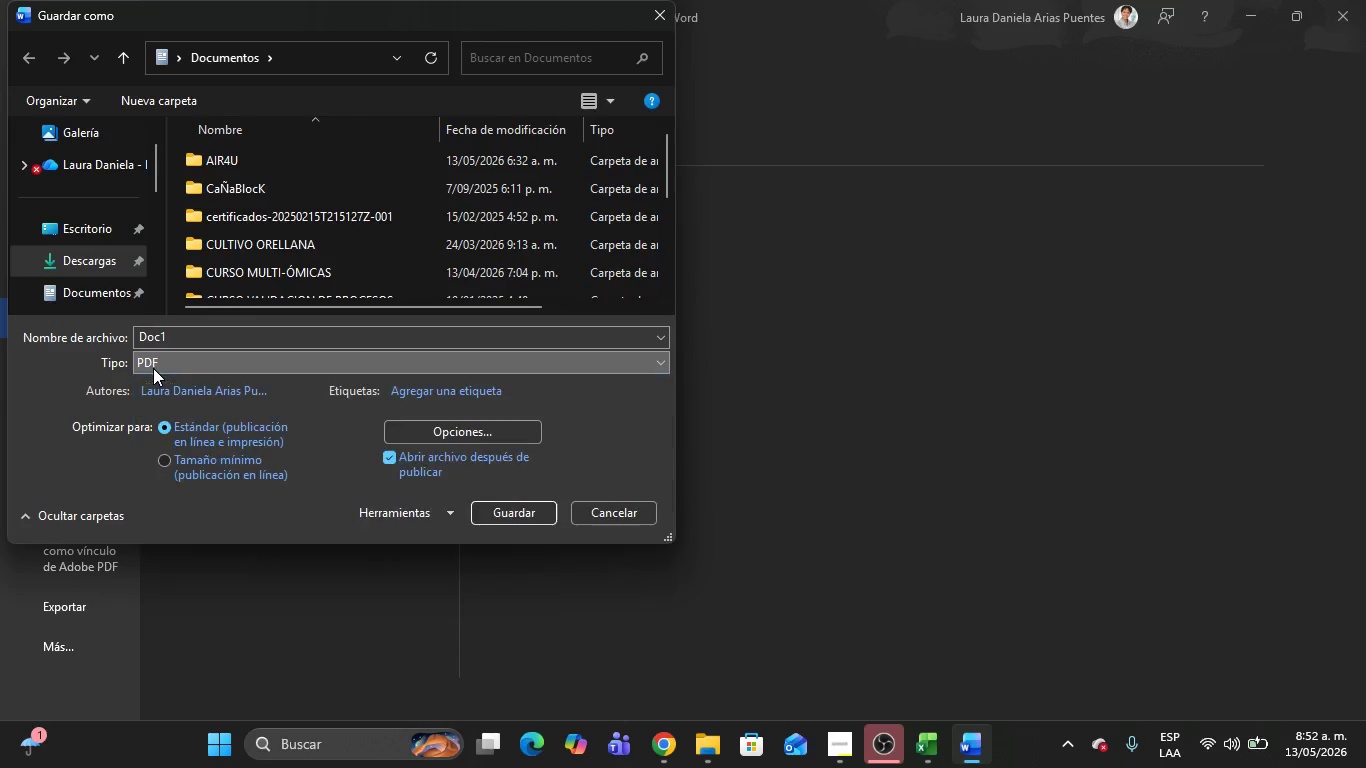 
left_click([153, 368])
 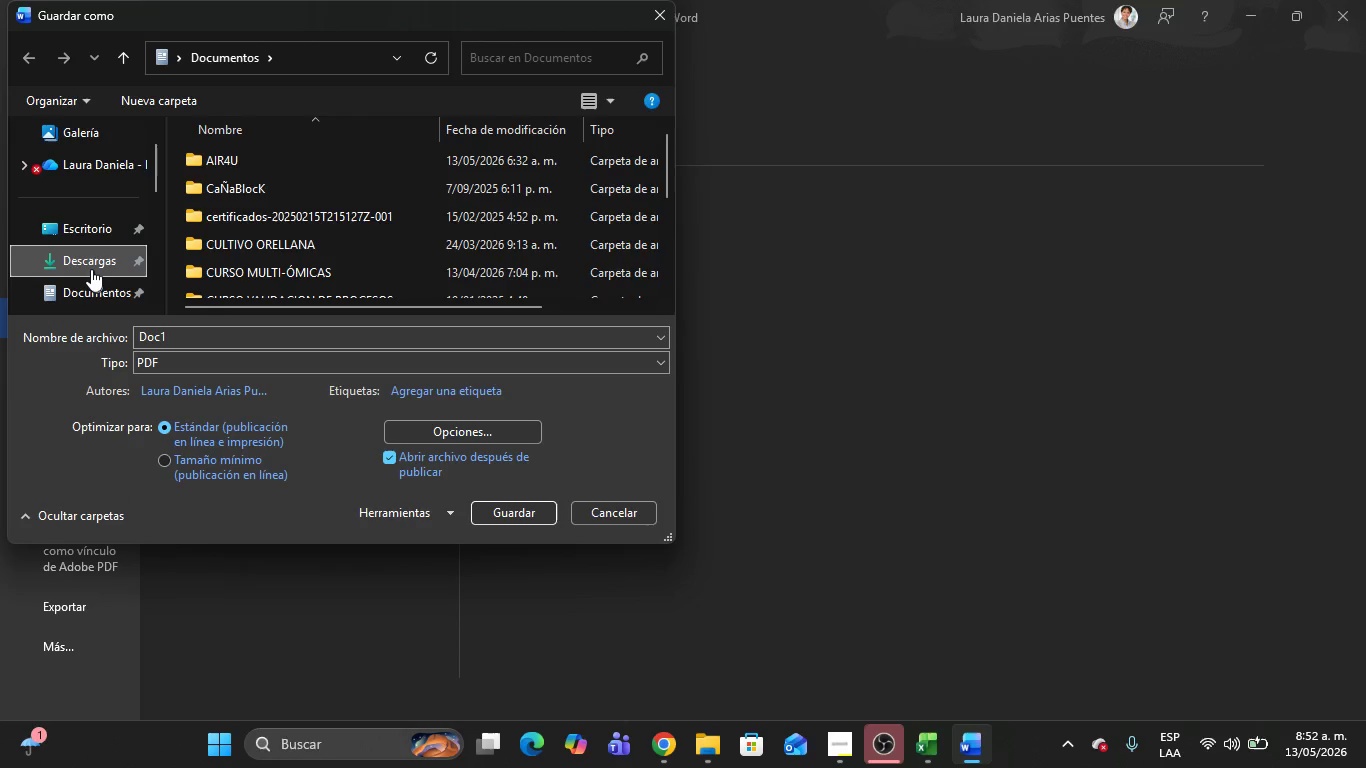 
left_click([90, 267])
 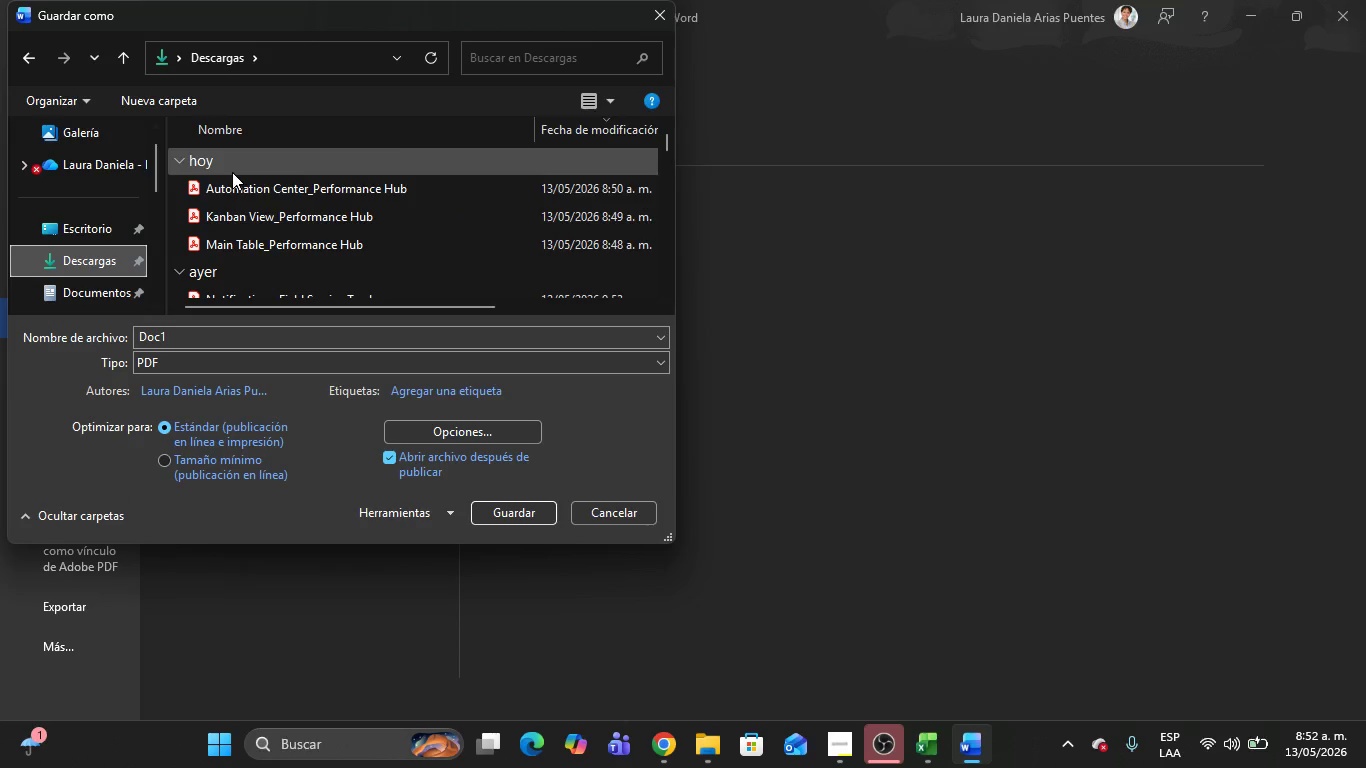 
left_click([233, 191])
 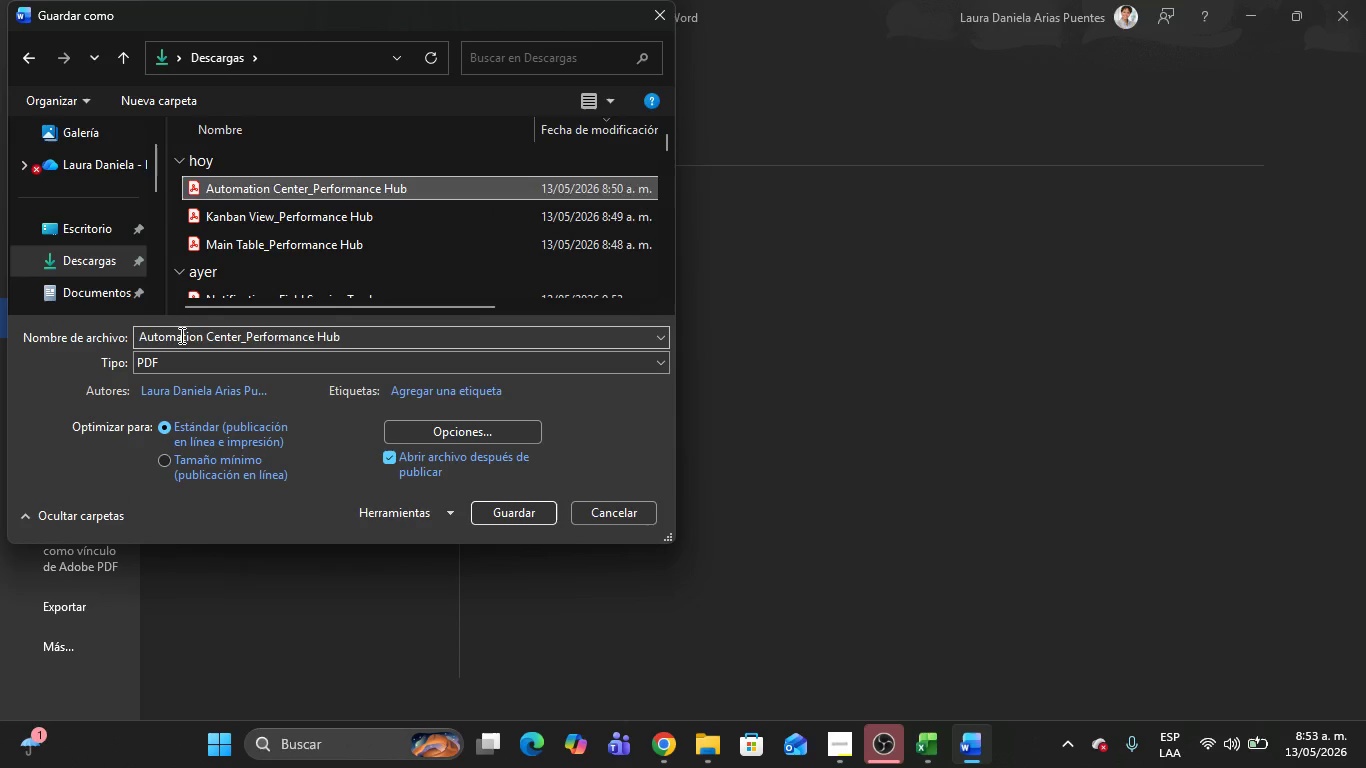 
double_click([181, 335])
 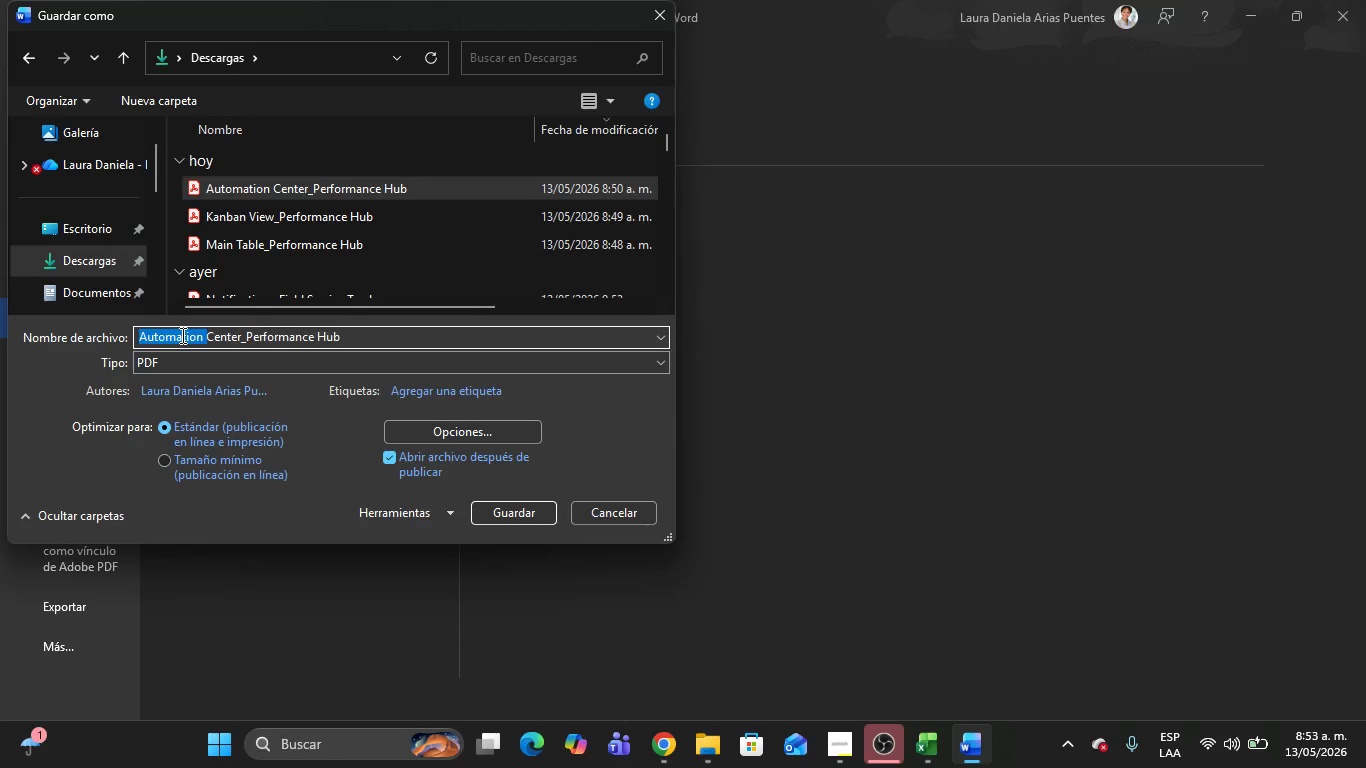 
key(Backspace)
type([Delete][Delete][Delete][Delete][Delete][Delete]DASS)
key(Backspace)
key(Backspace)
key(Backspace)
type(ashboard)
 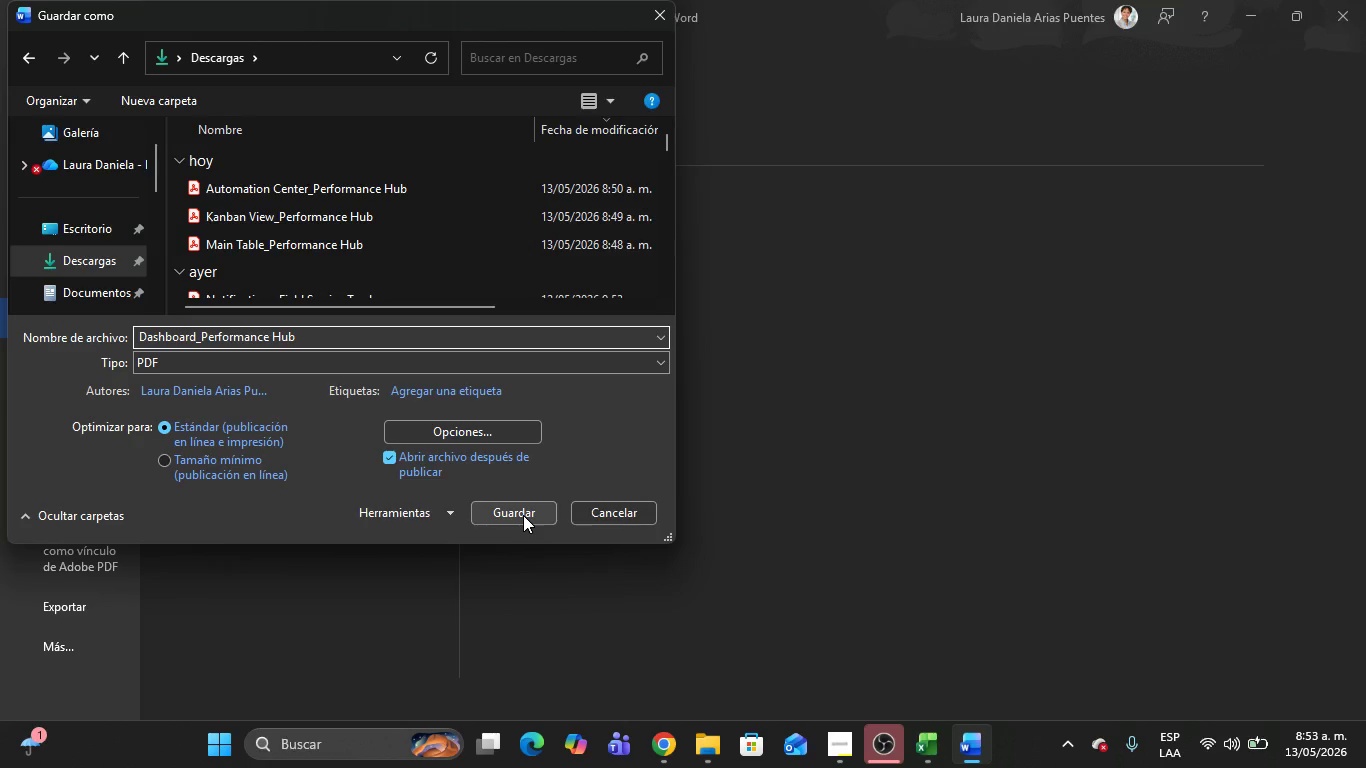 
left_click([523, 515])
 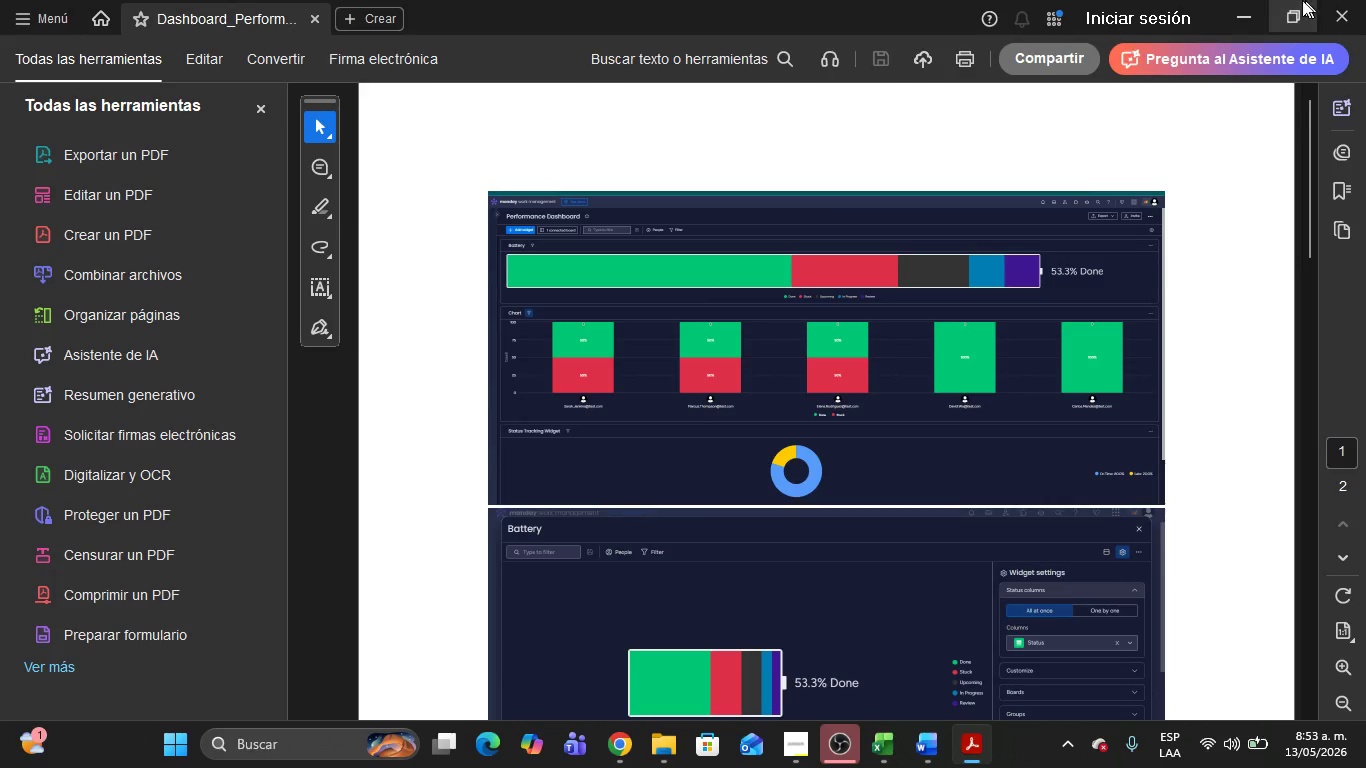 
left_click([1364, 0])
 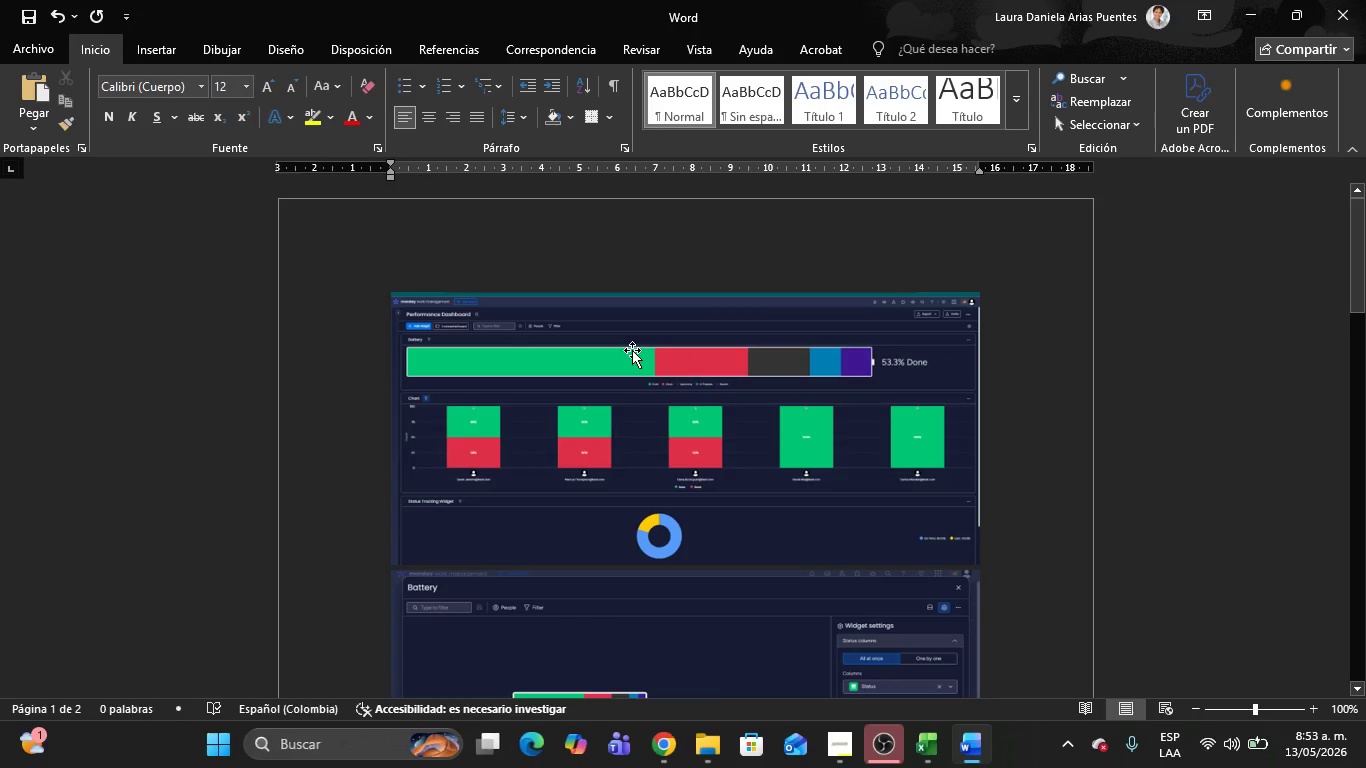 
left_click([632, 350])
 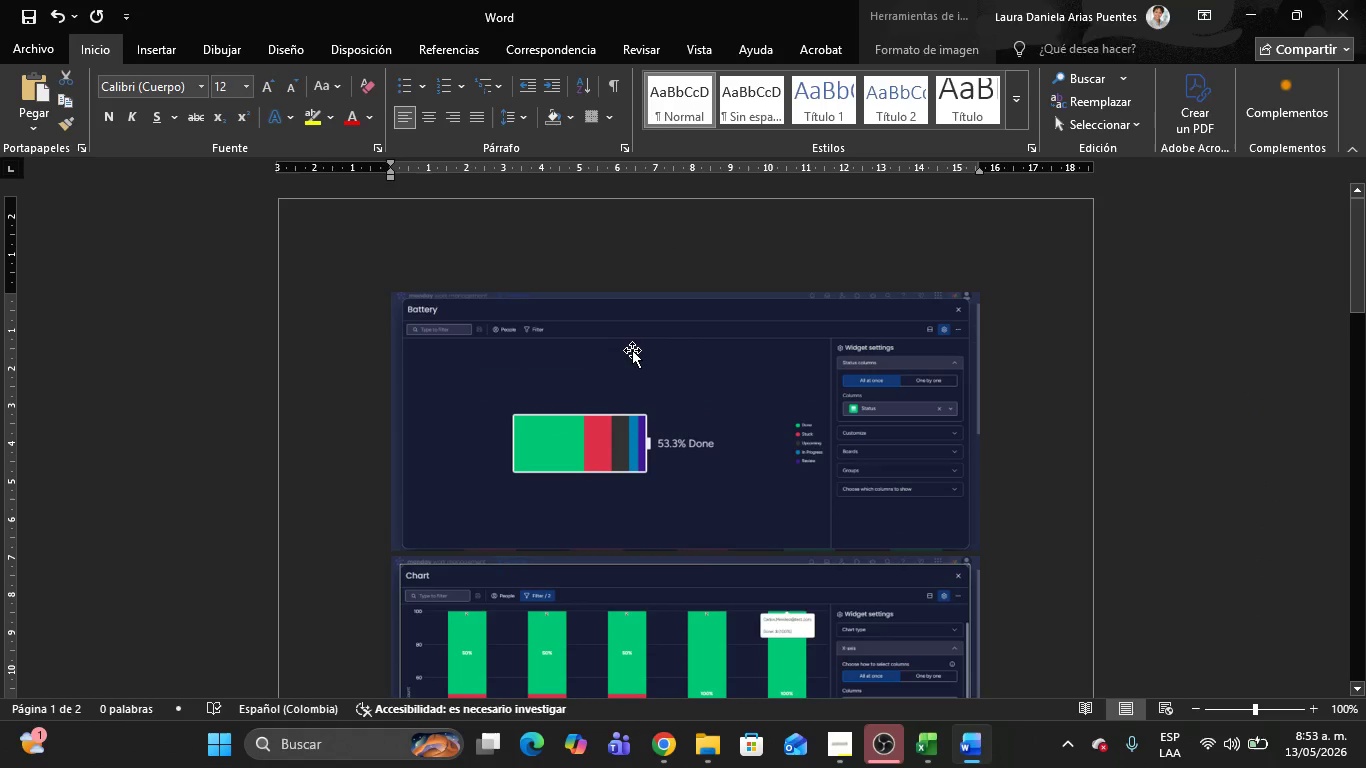 
key(Delete)
 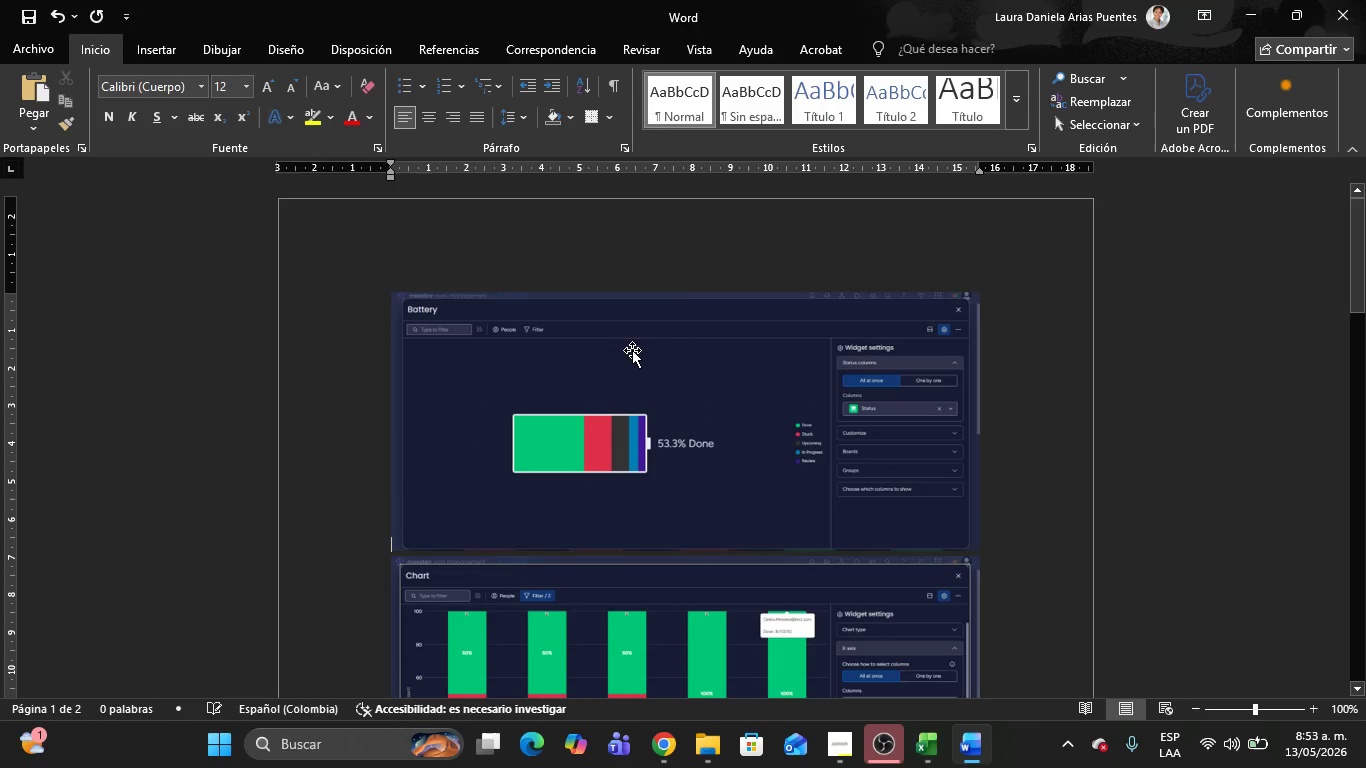 
left_click([632, 350])
 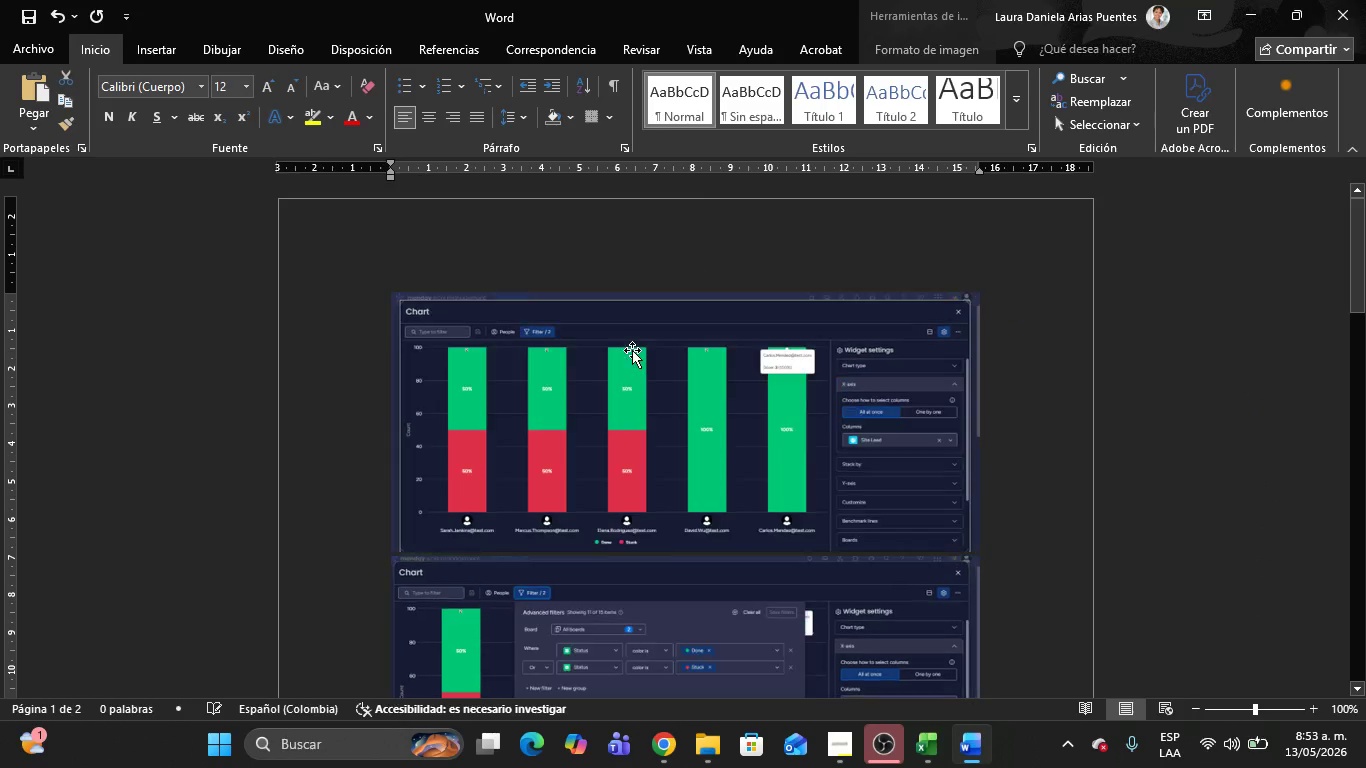 
key(Delete)
 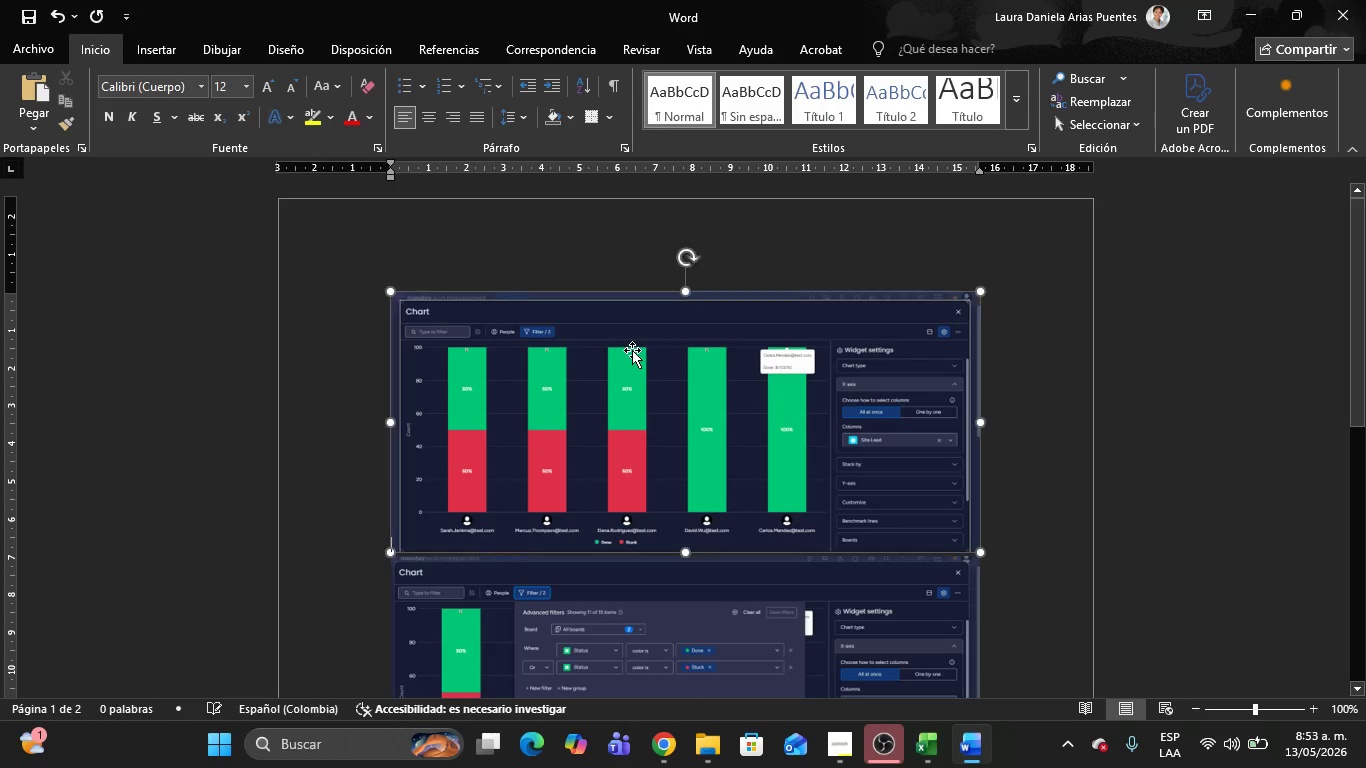 
left_click([632, 350])
 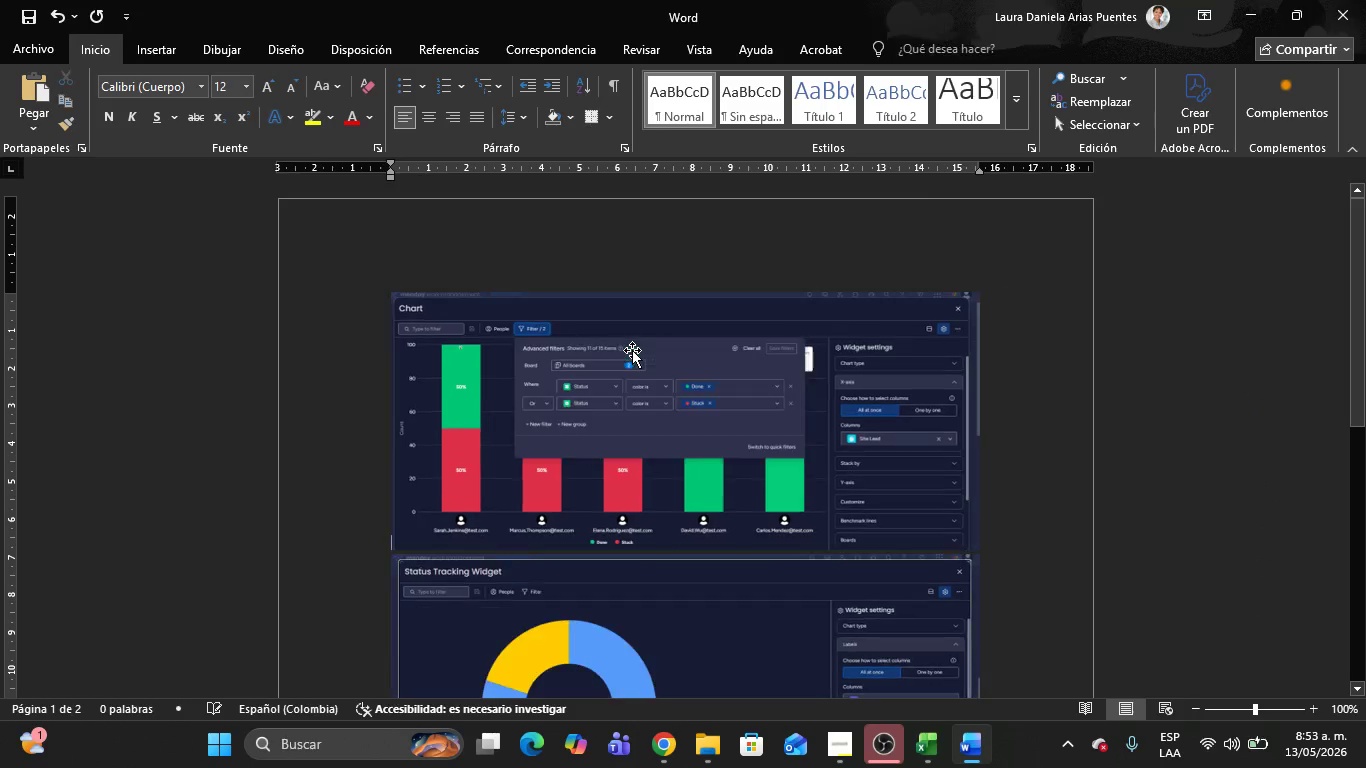 
key(Delete)
 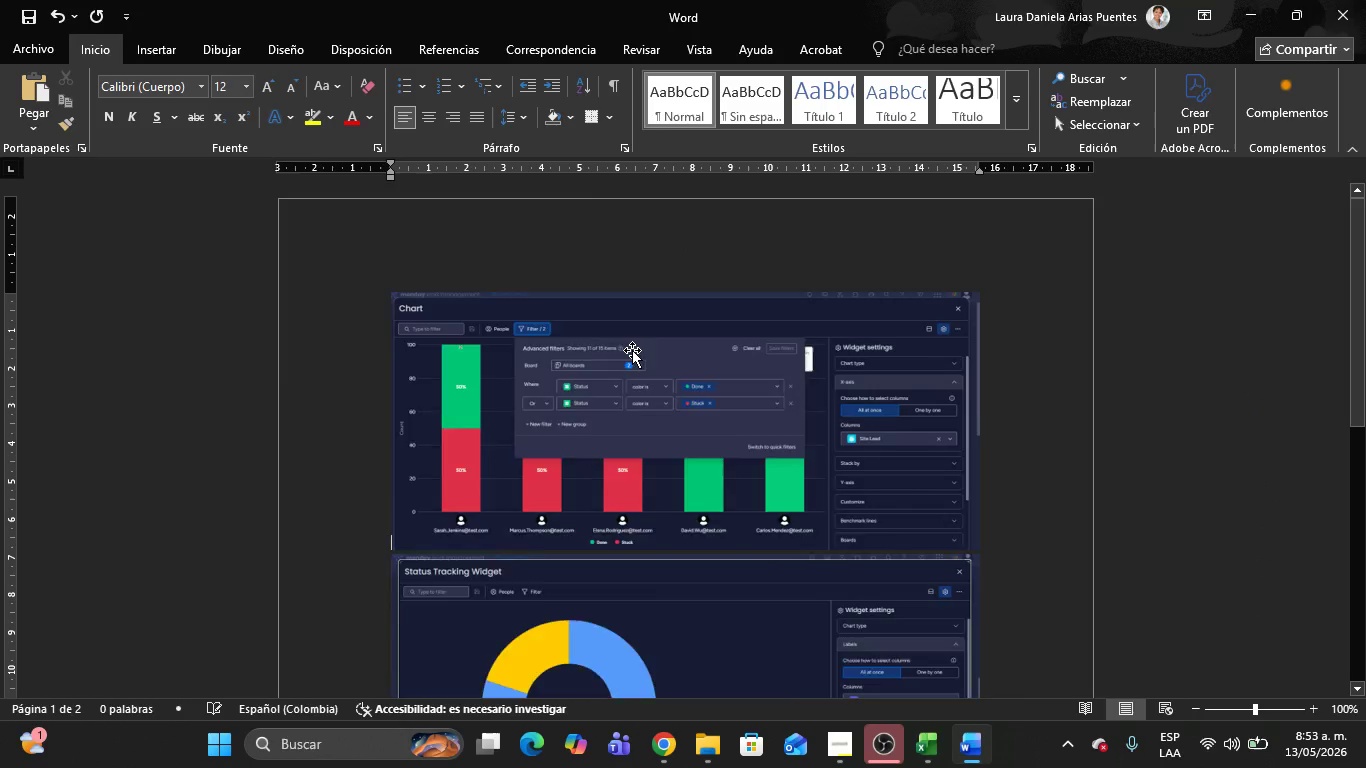 
left_click([632, 350])
 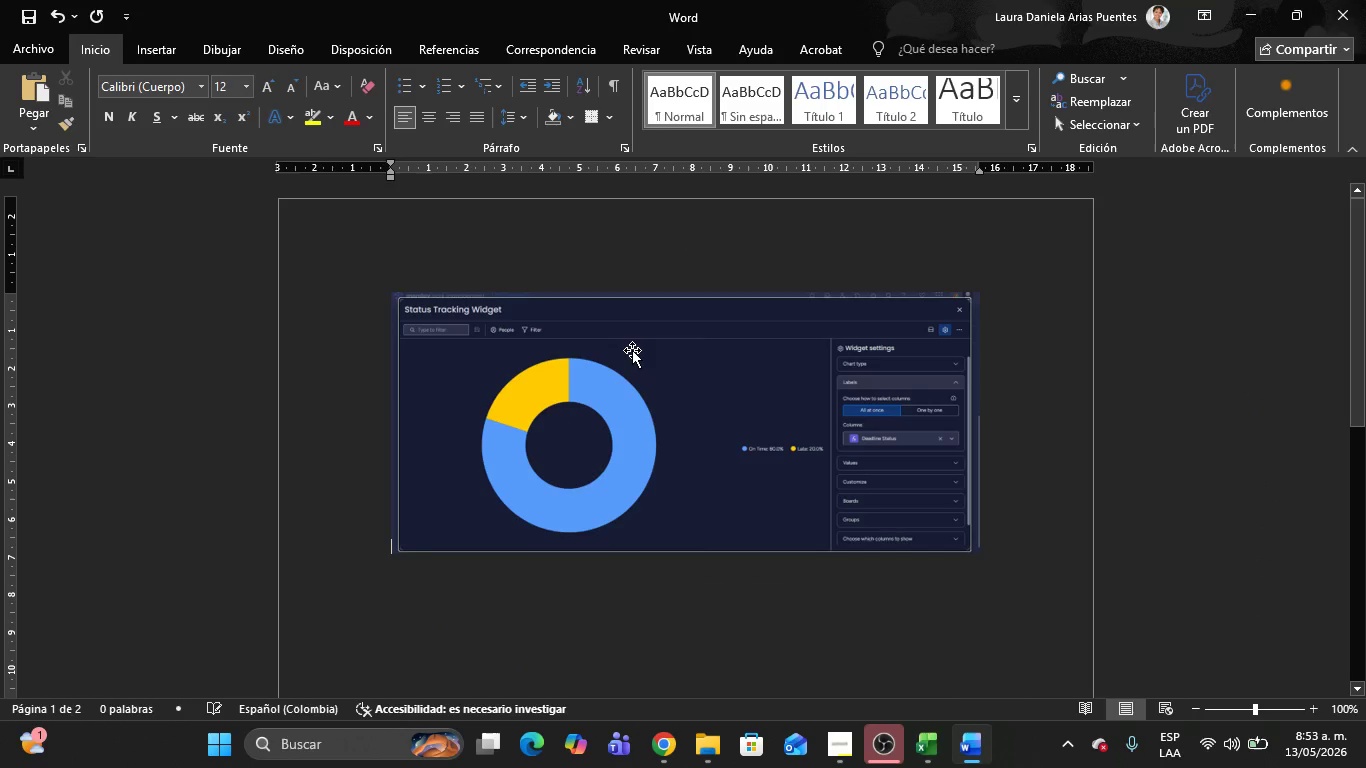 
key(Delete)
 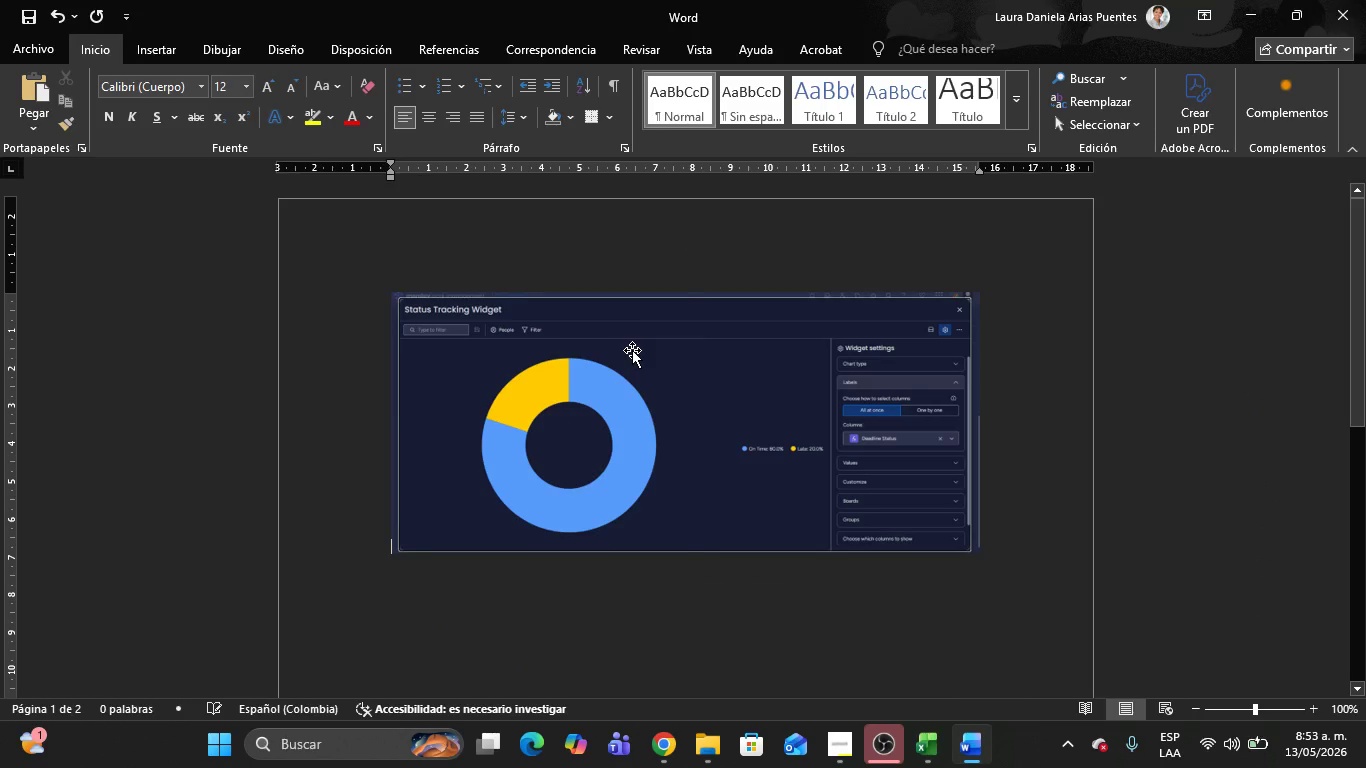 
left_click([632, 350])
 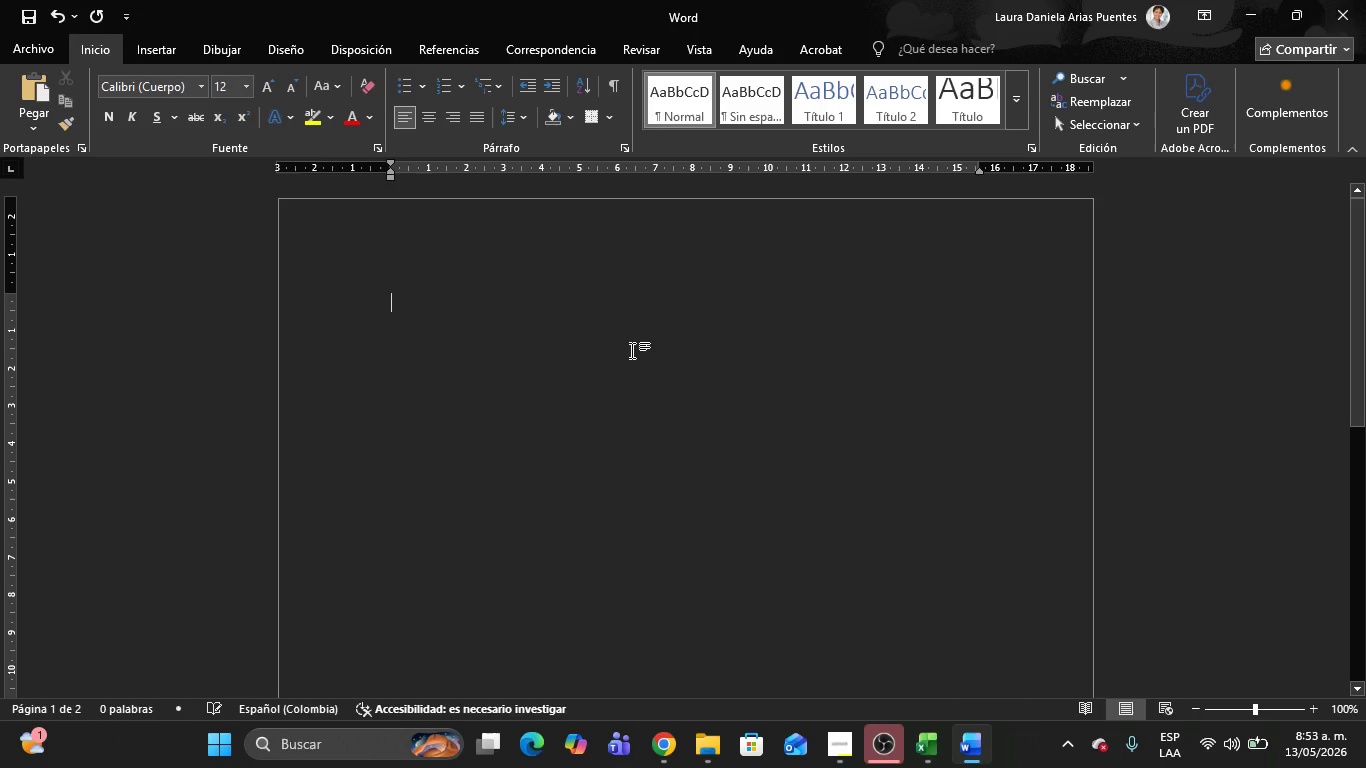 
key(Delete)
 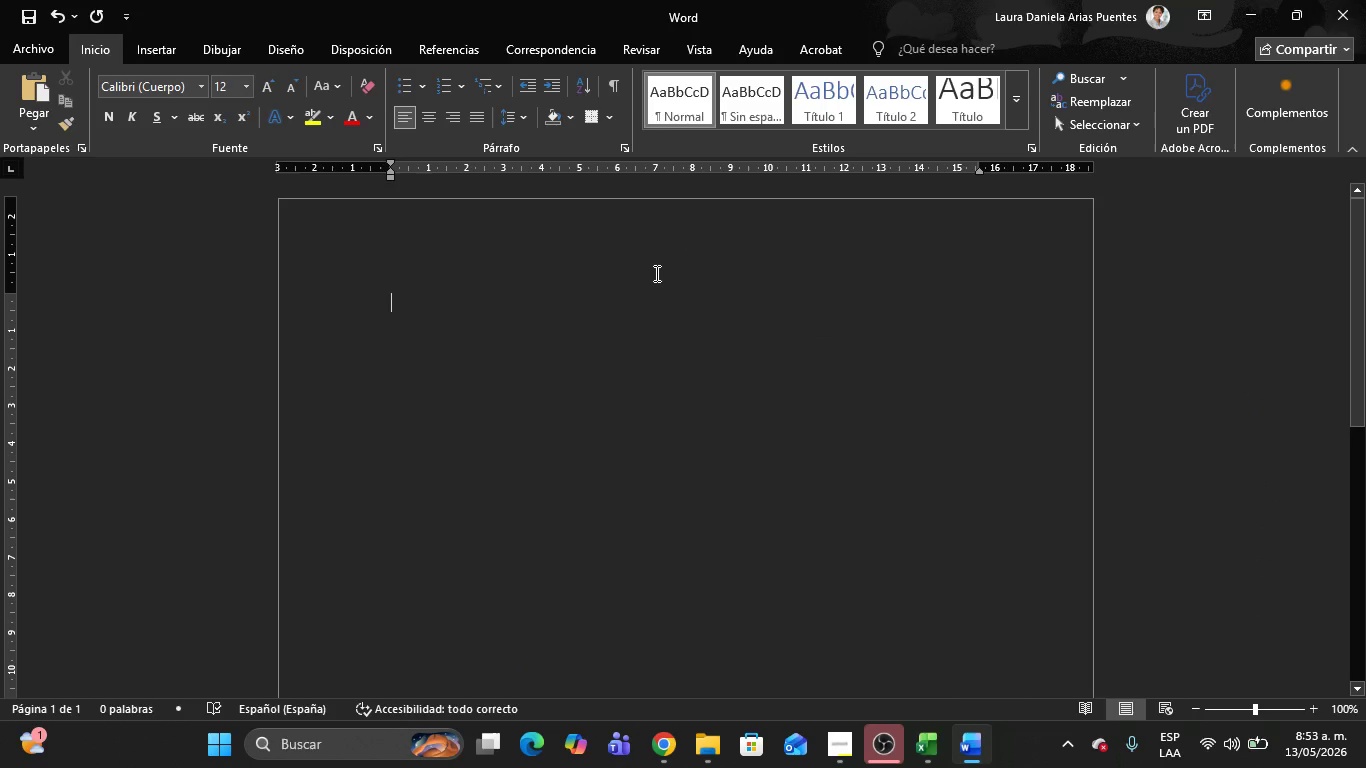 
left_click([530, 290])
 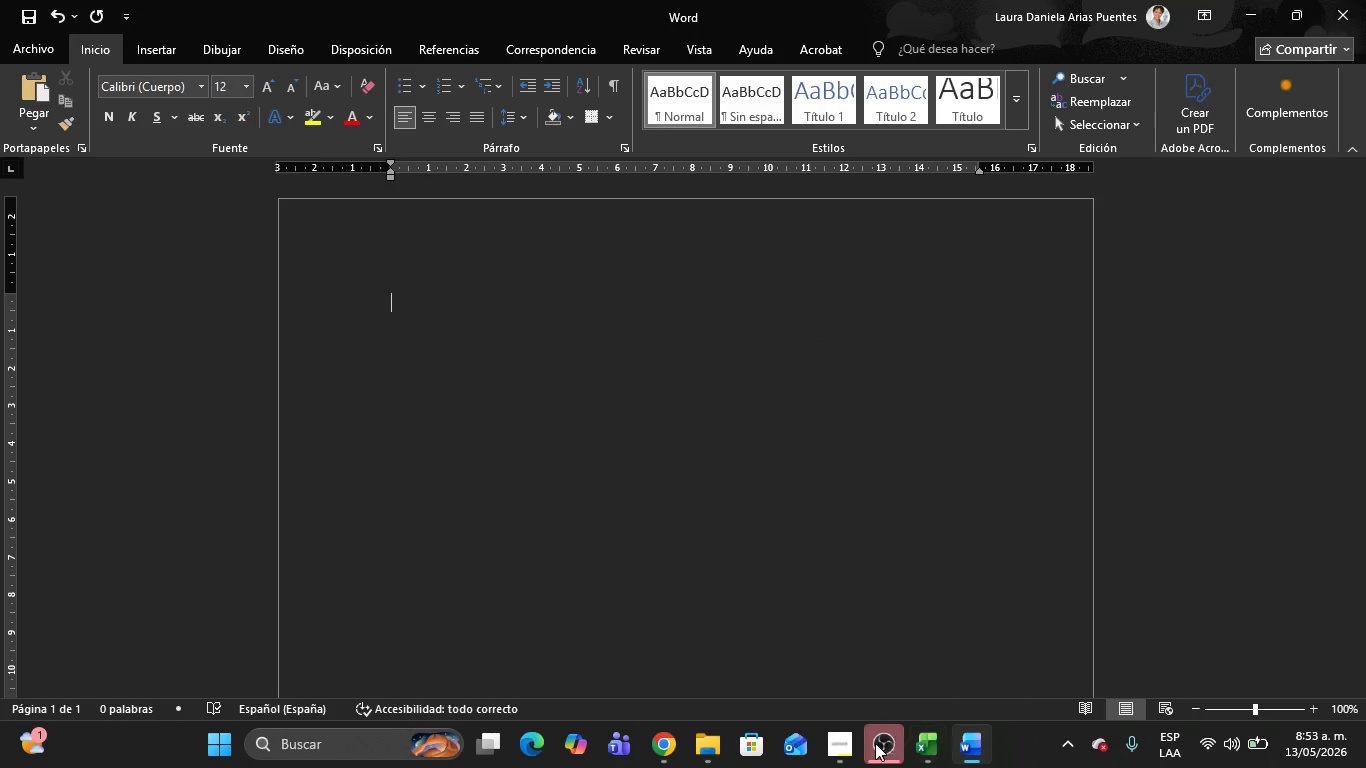 
left_click([872, 740])
 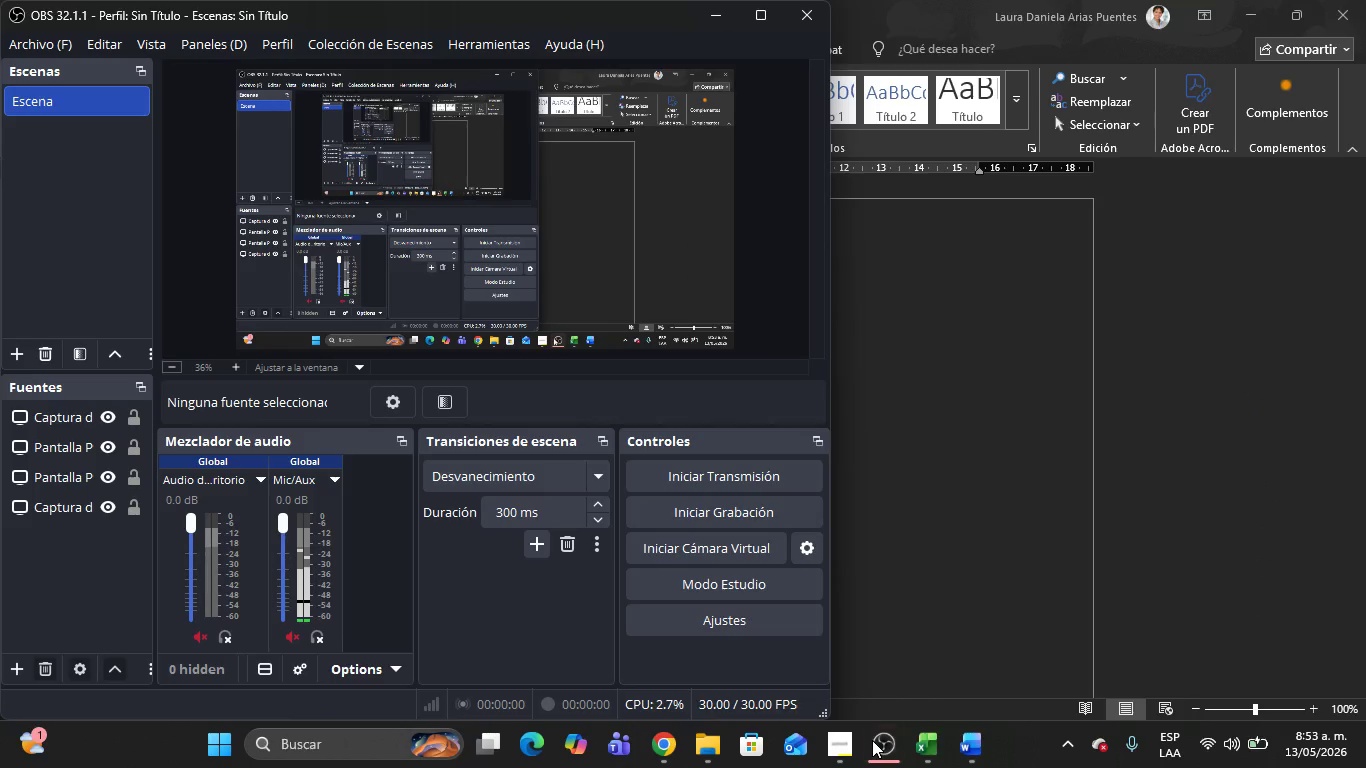 
left_click([872, 740])
 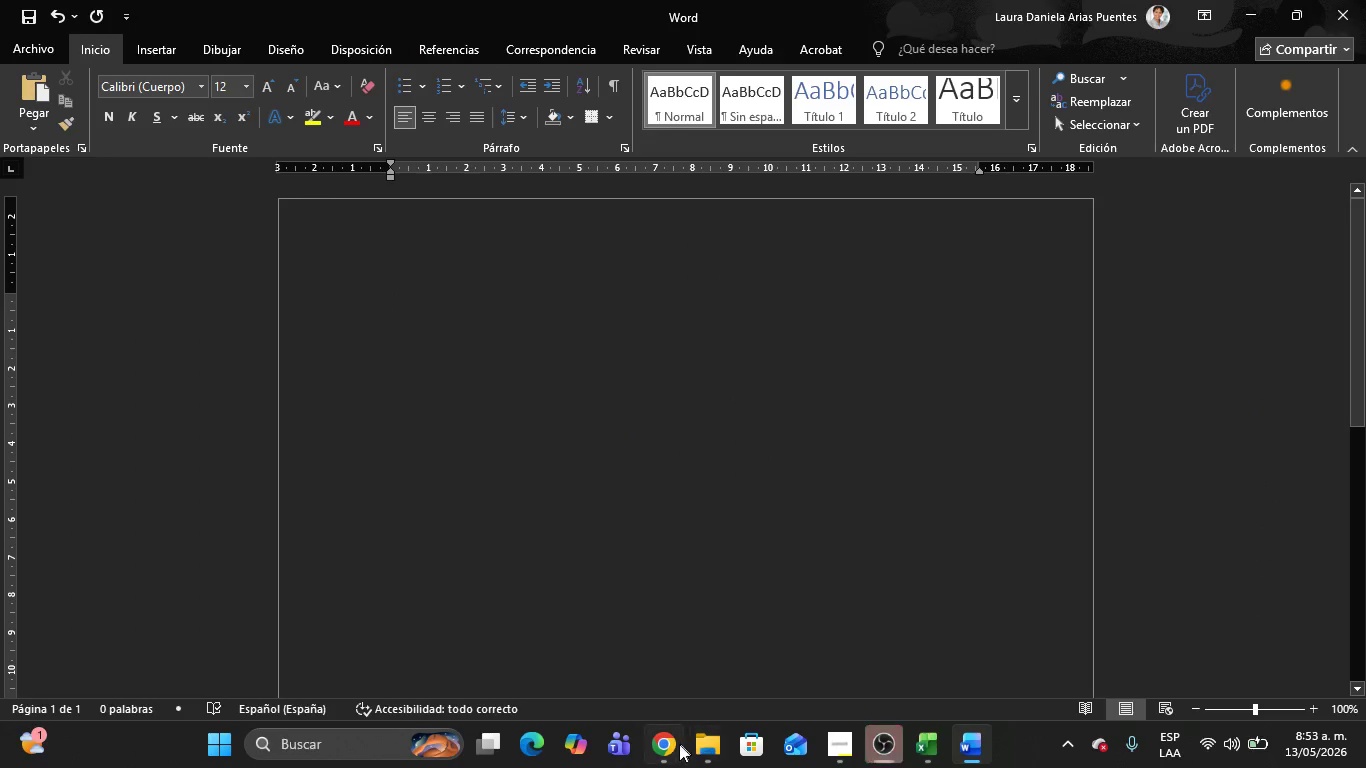 
left_click([672, 748])
 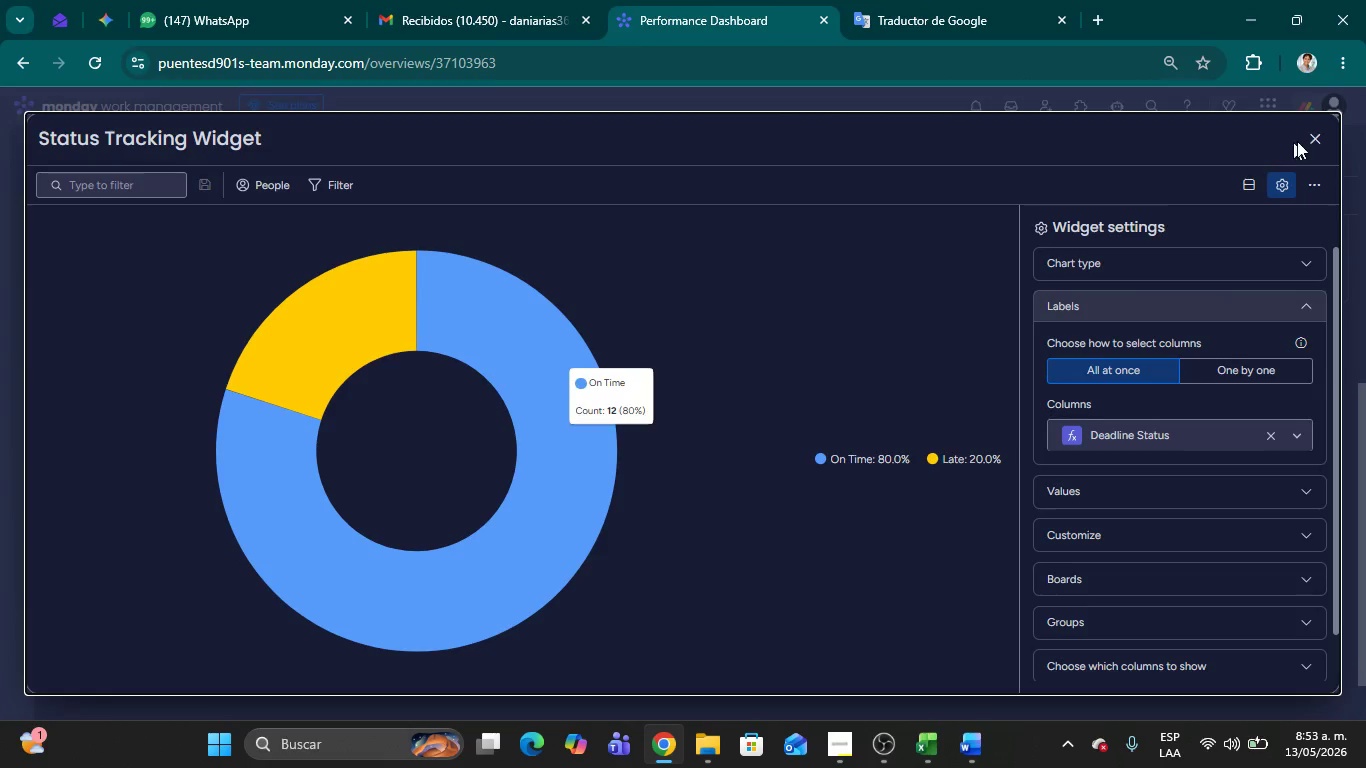 
left_click([1311, 139])
 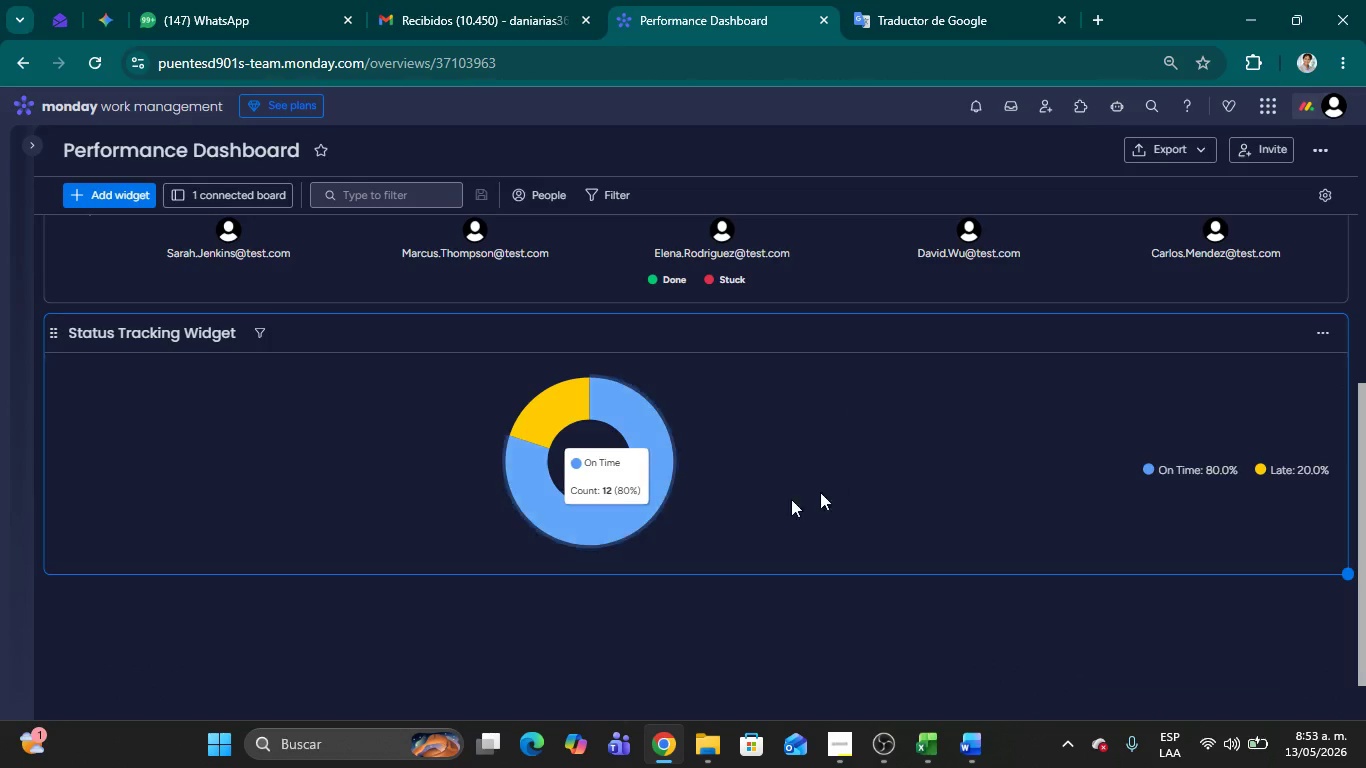 
scroll: coordinate [778, 379], scroll_direction: up, amount: 21.0
 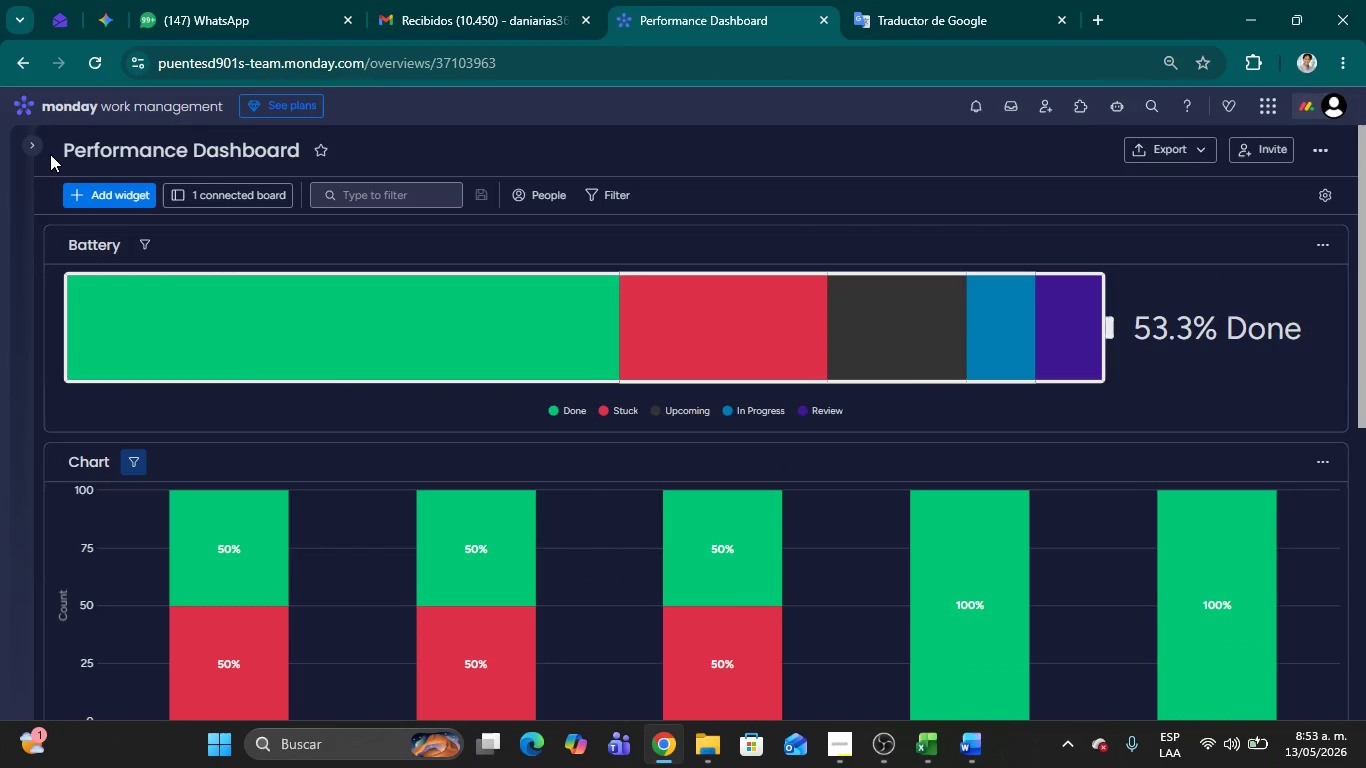 
left_click([30, 142])
 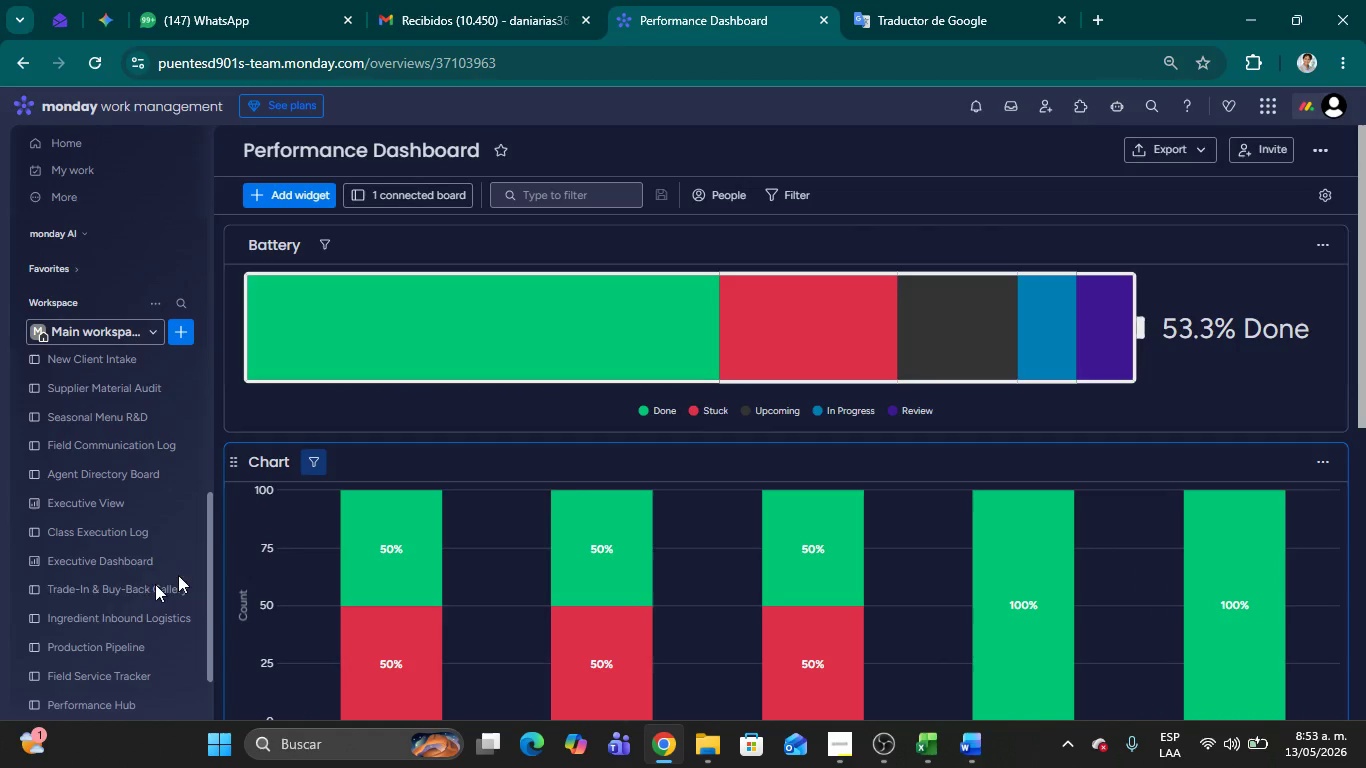 
scroll: coordinate [76, 621], scroll_direction: down, amount: 4.0
 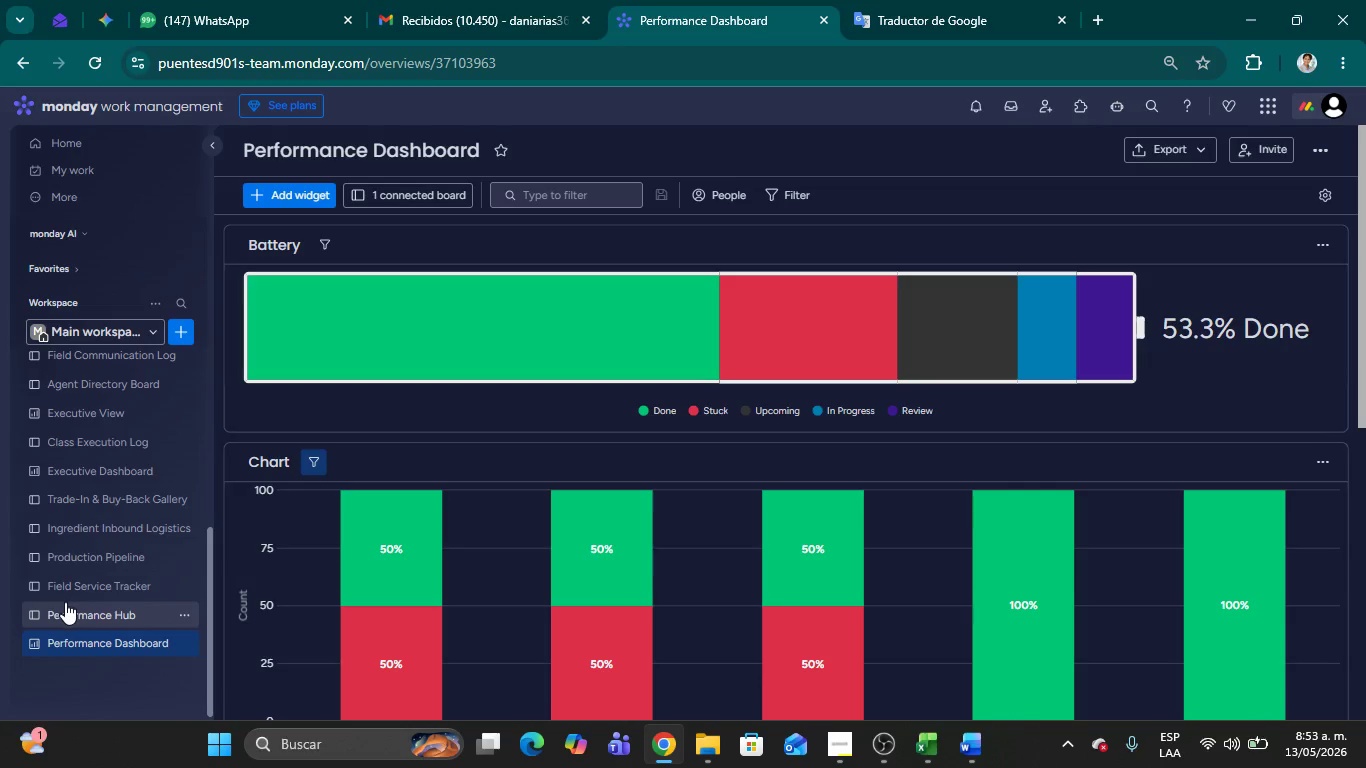 
left_click([65, 602])
 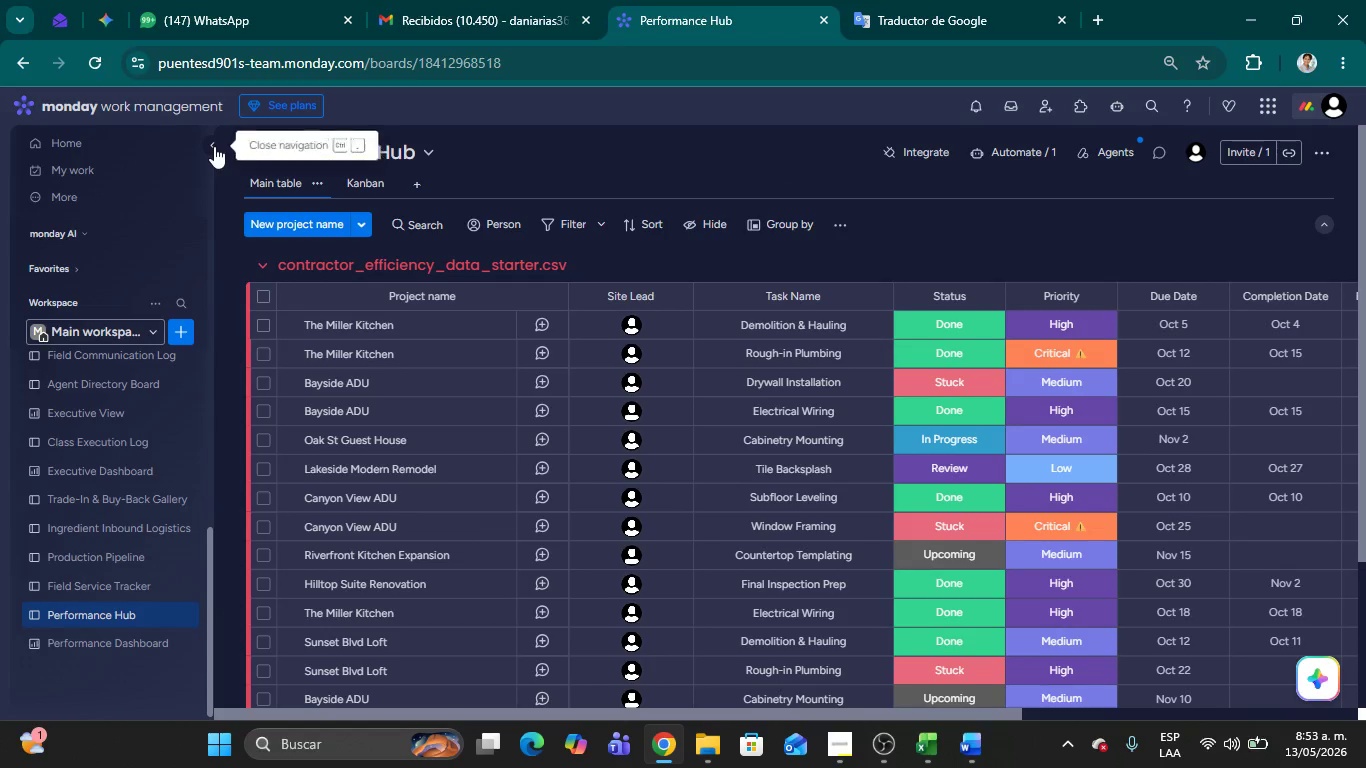 
left_click([214, 146])
 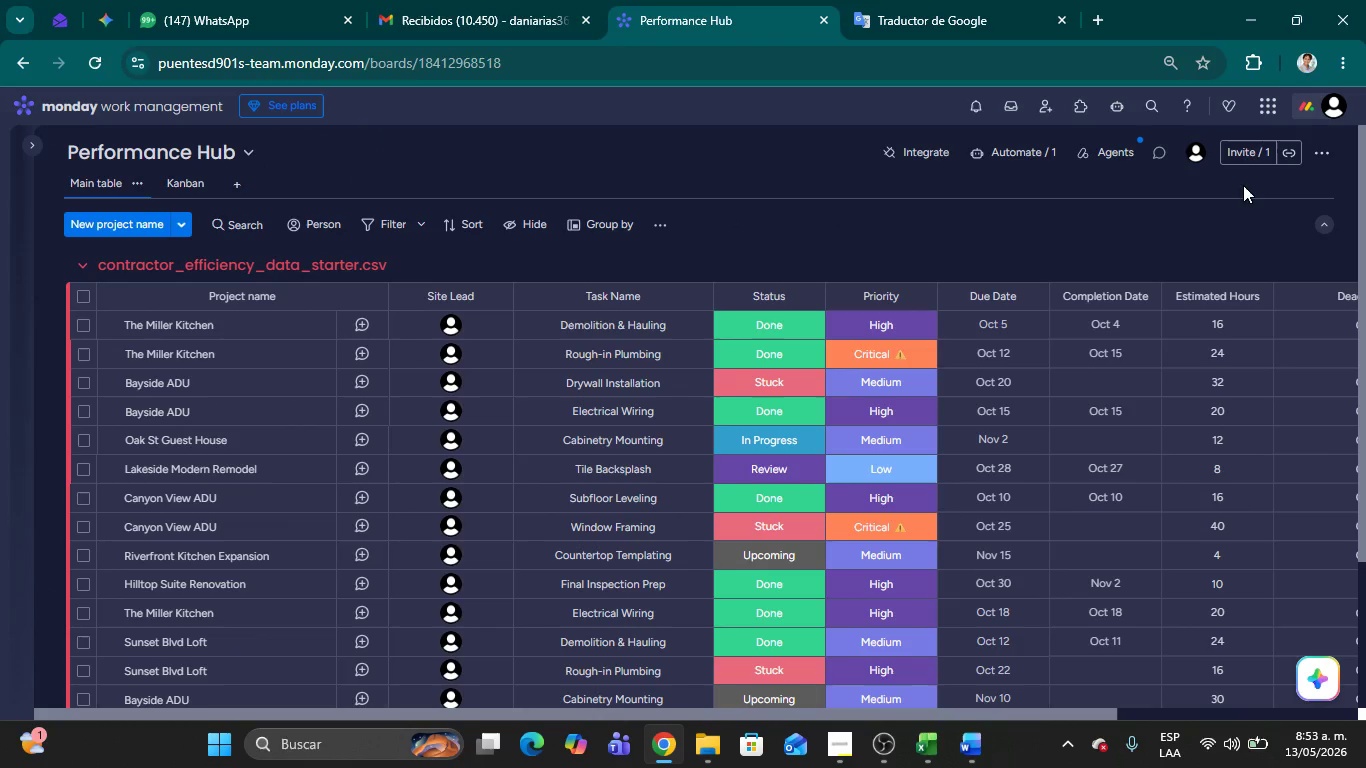 
left_click([1344, 61])
 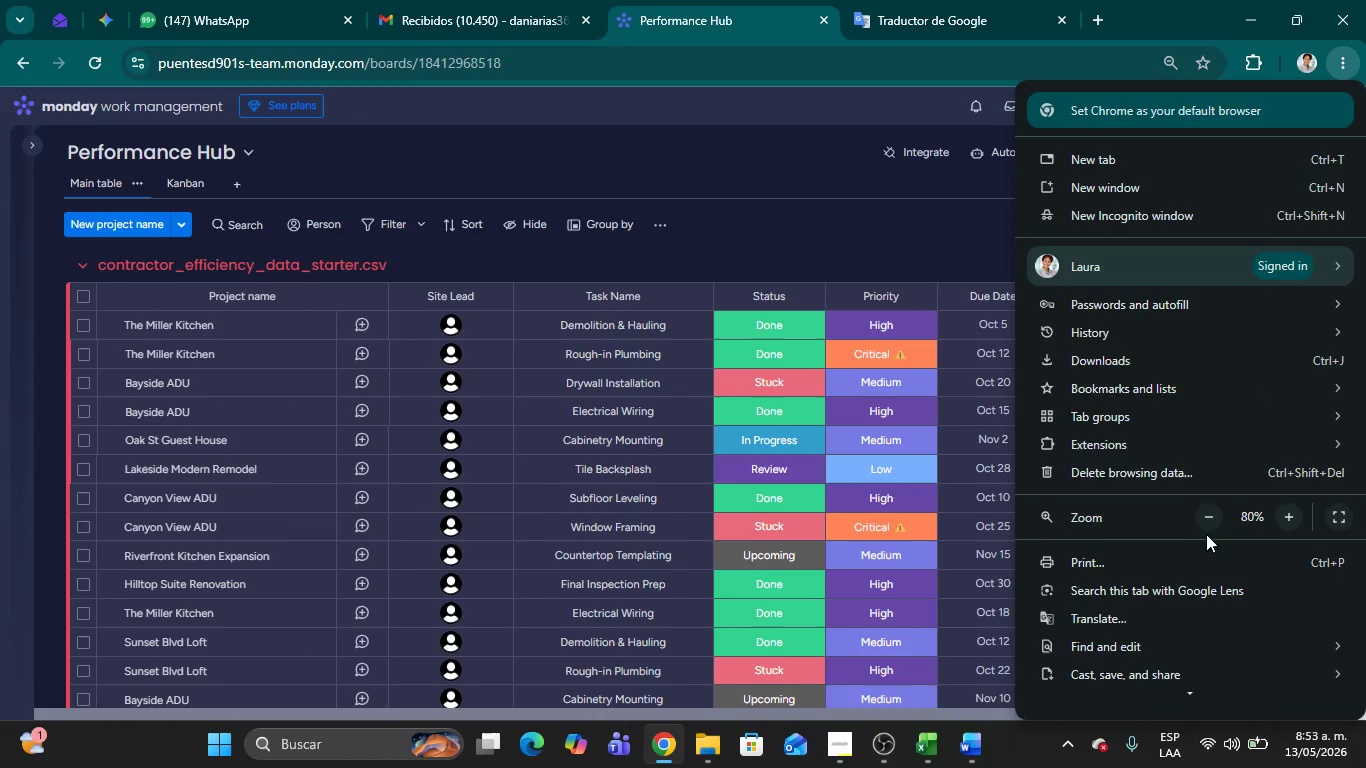 
left_click([1210, 519])
 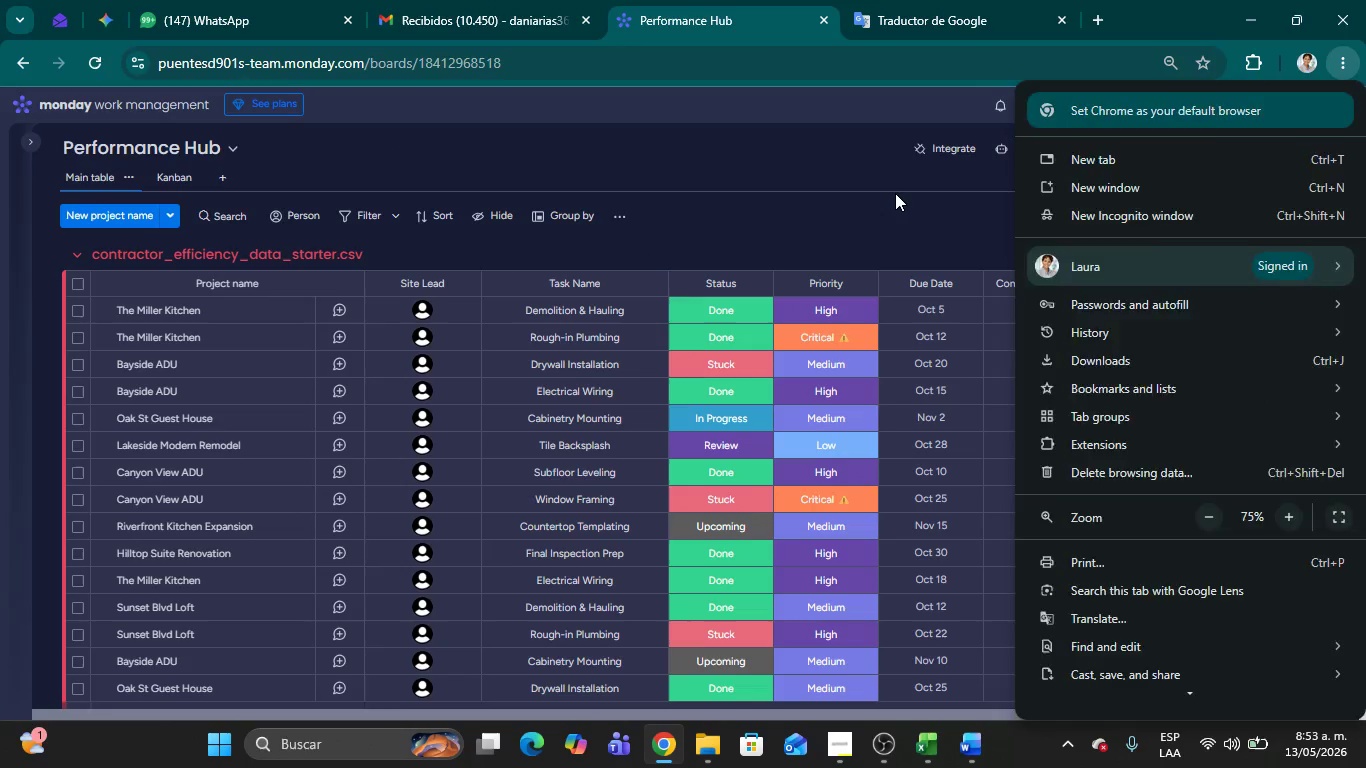 
left_click([895, 193])
 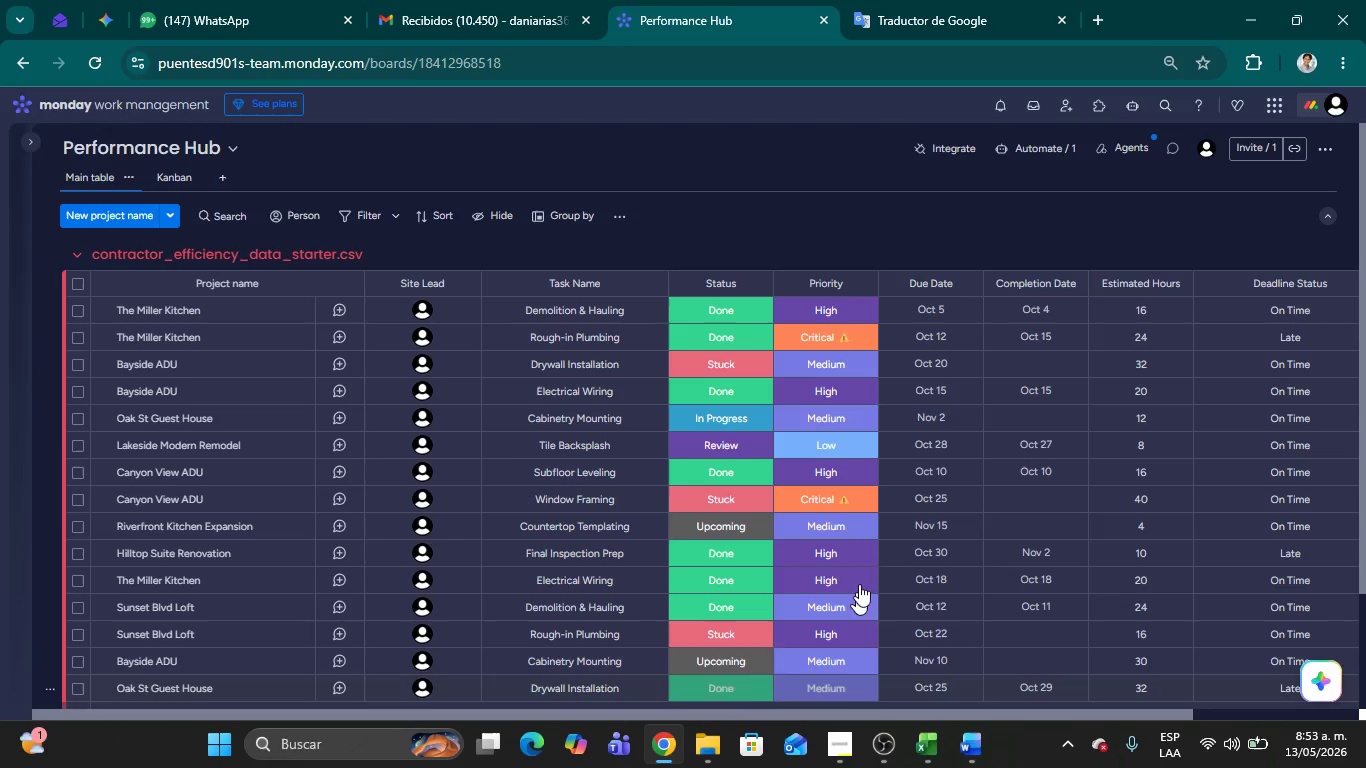 
scroll: coordinate [714, 417], scroll_direction: up, amount: 8.0
 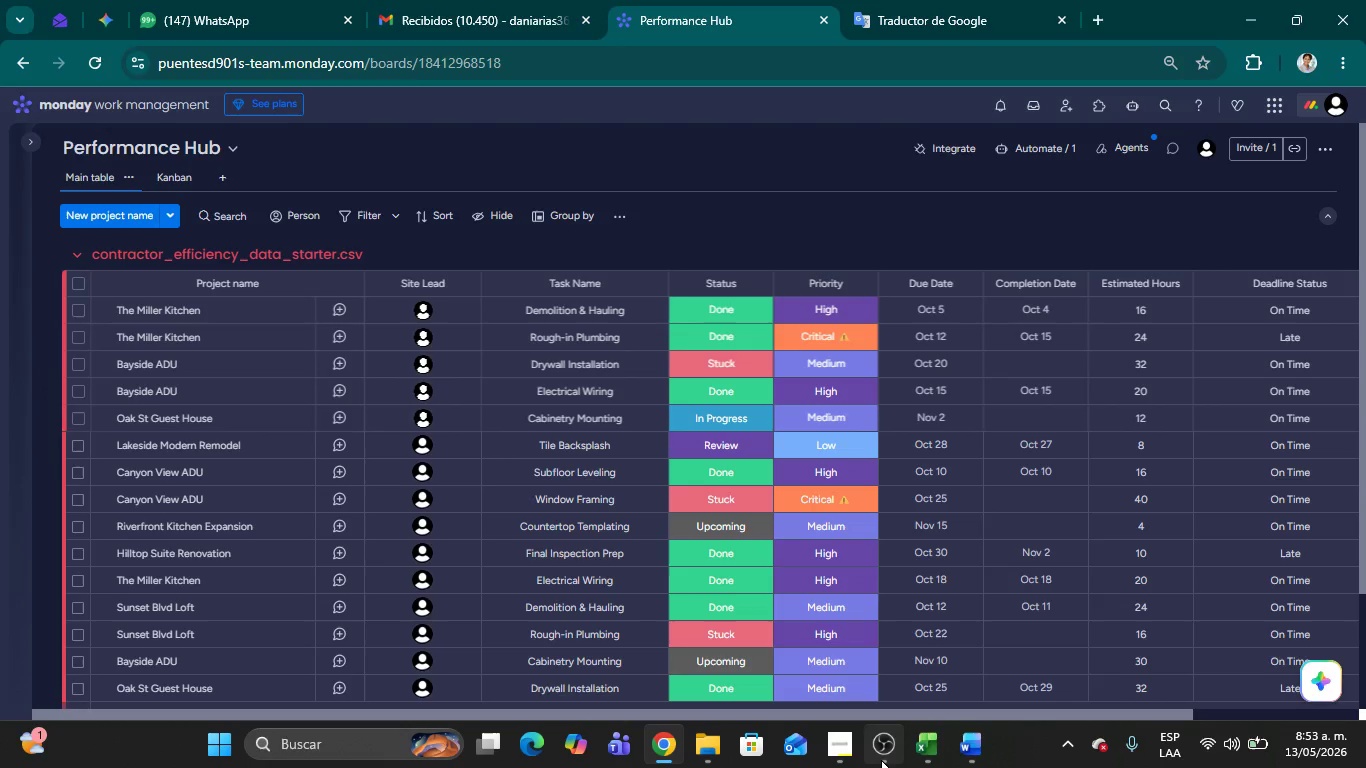 
left_click([881, 760])
 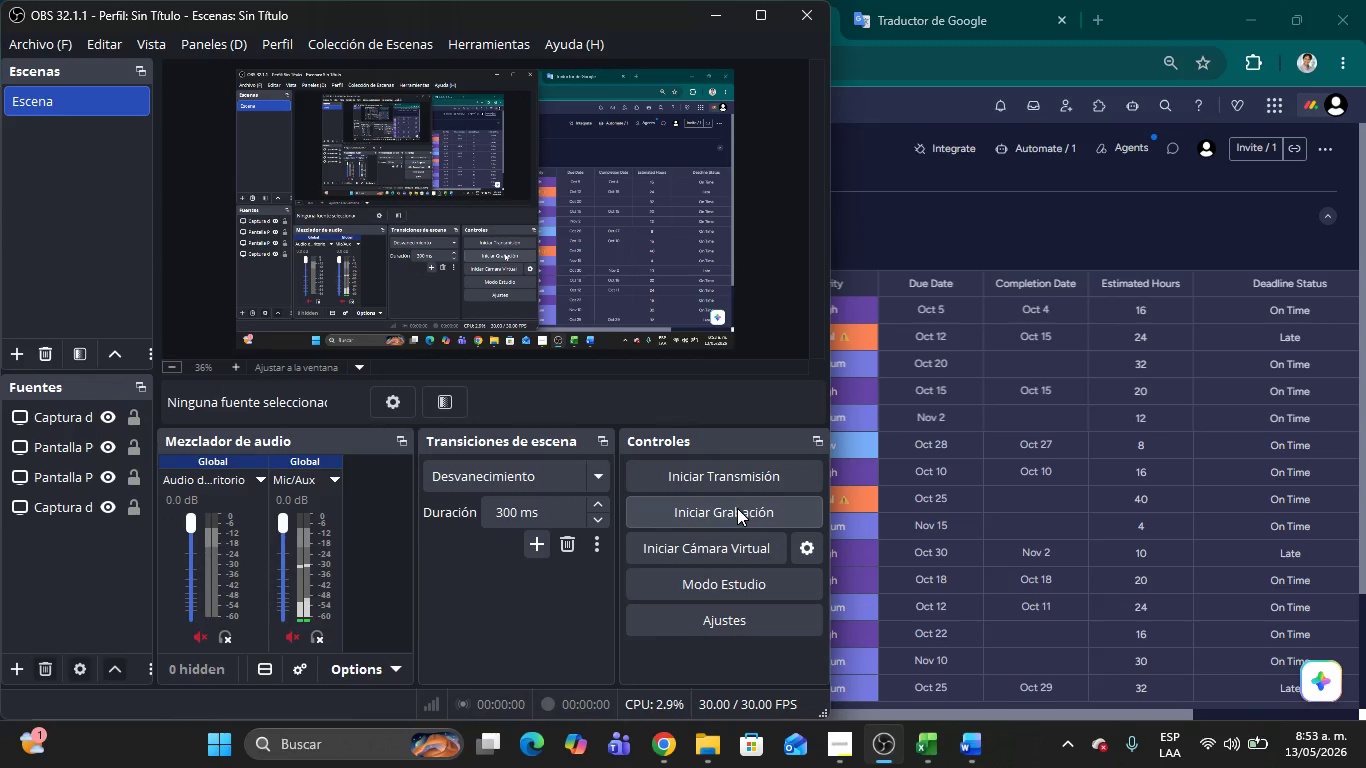 
left_click([737, 508])
 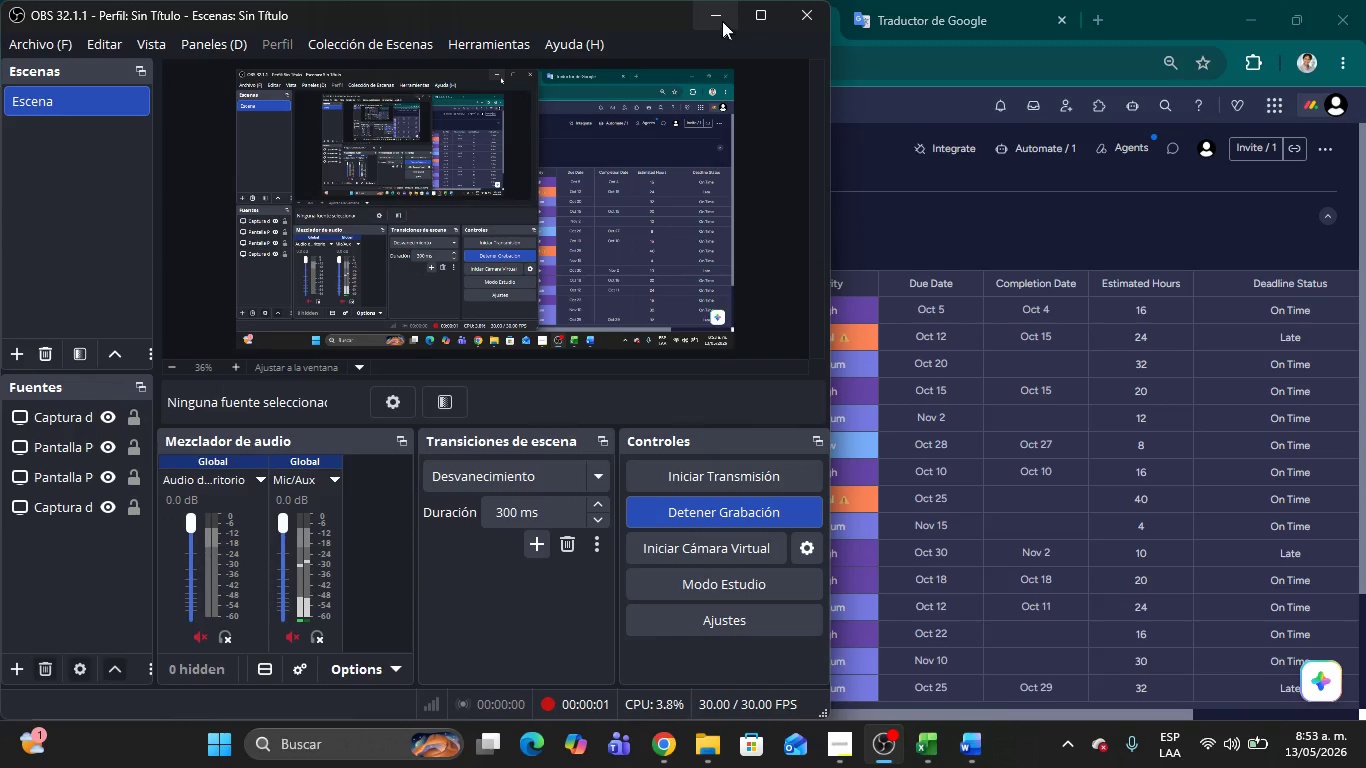 
left_click([721, 19])
 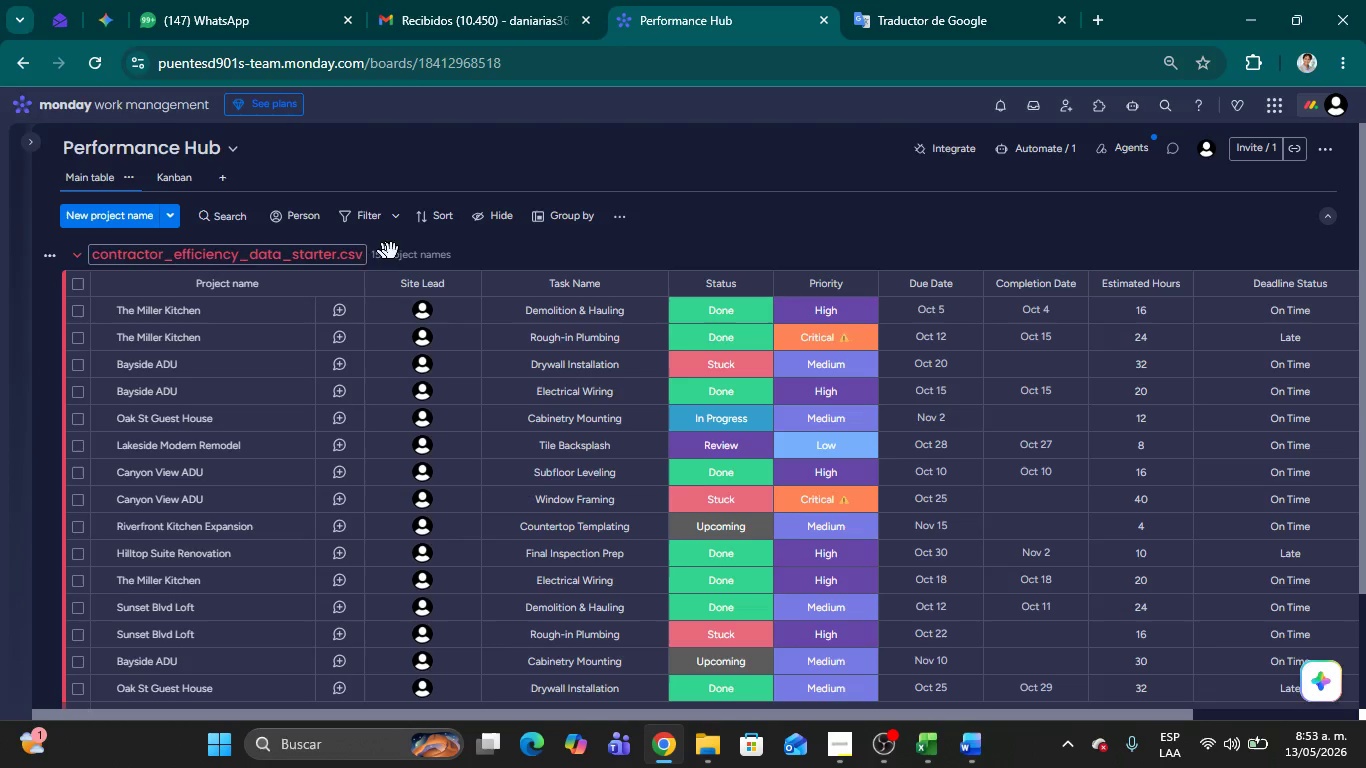 
wait(6.12)
 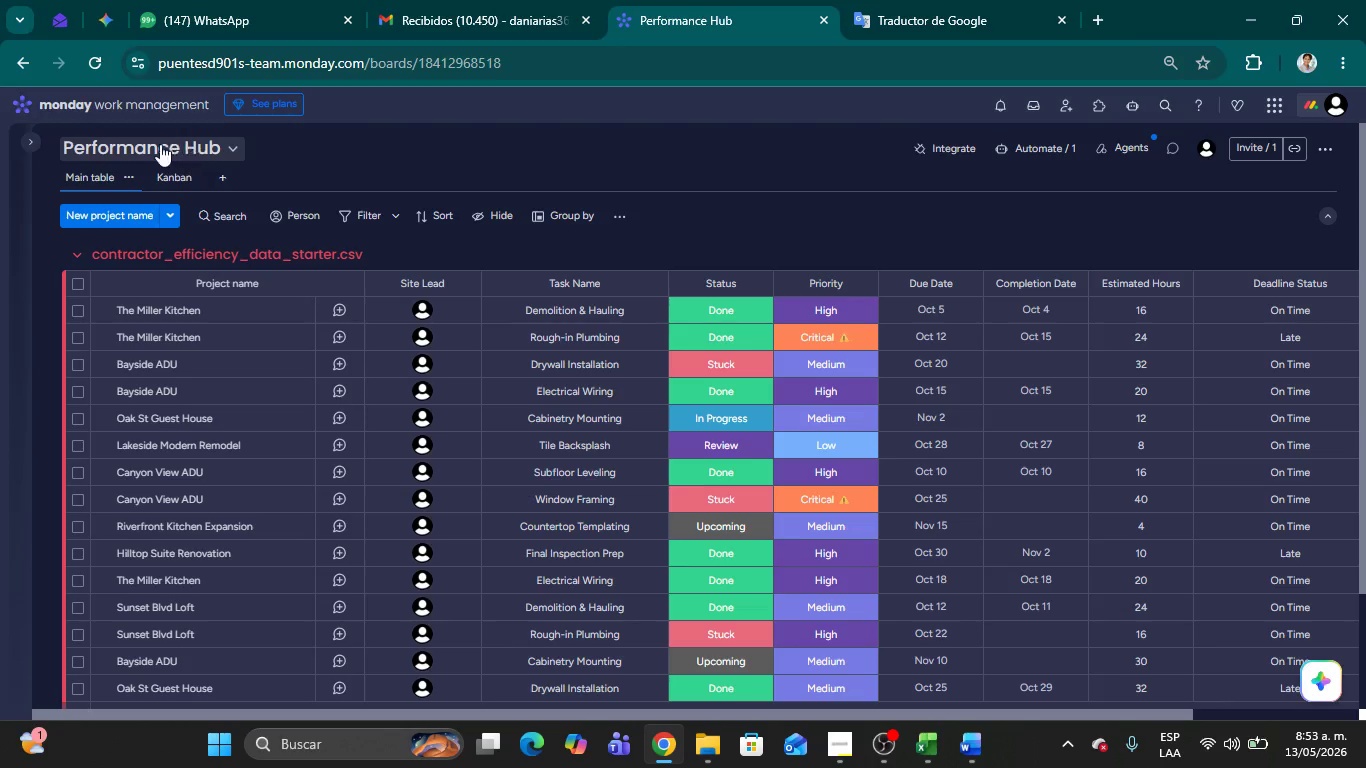 
mouse_move([181, 304])
 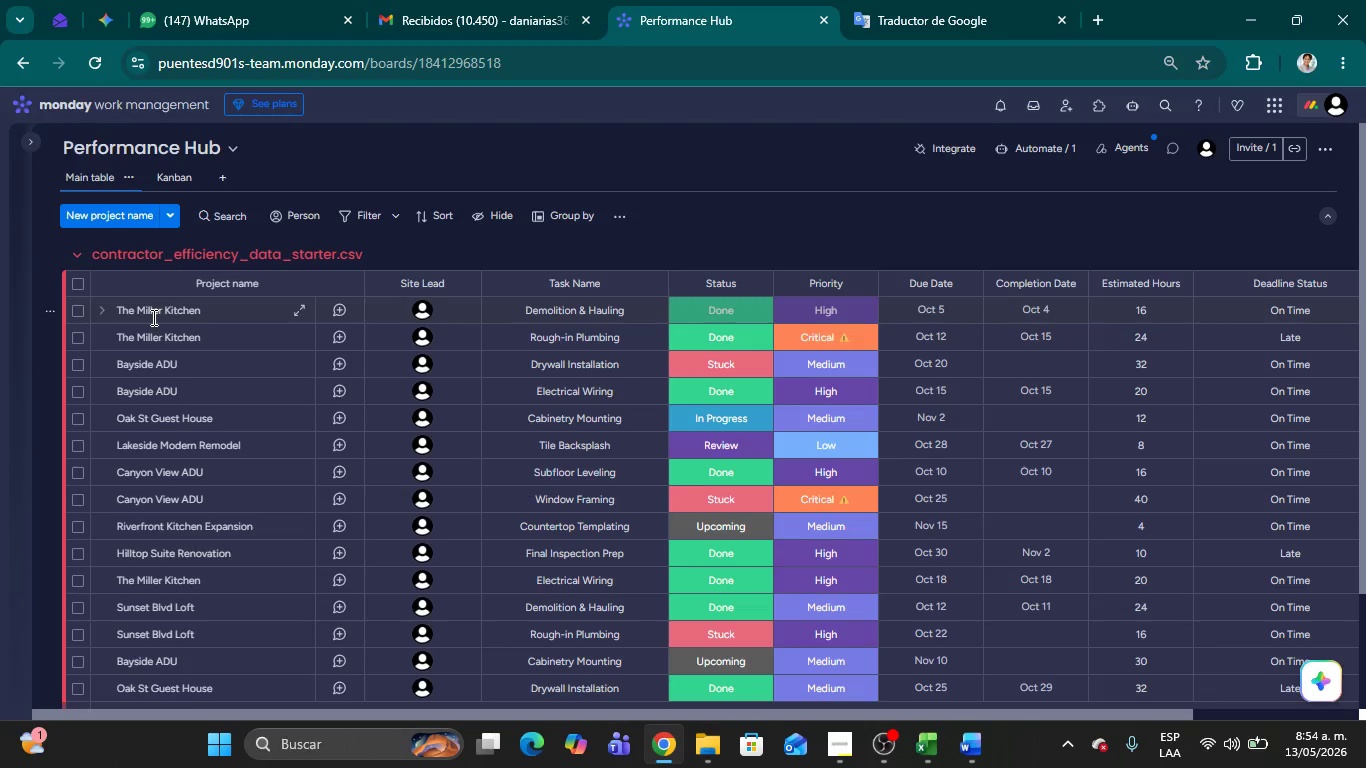 
left_click([152, 317])
 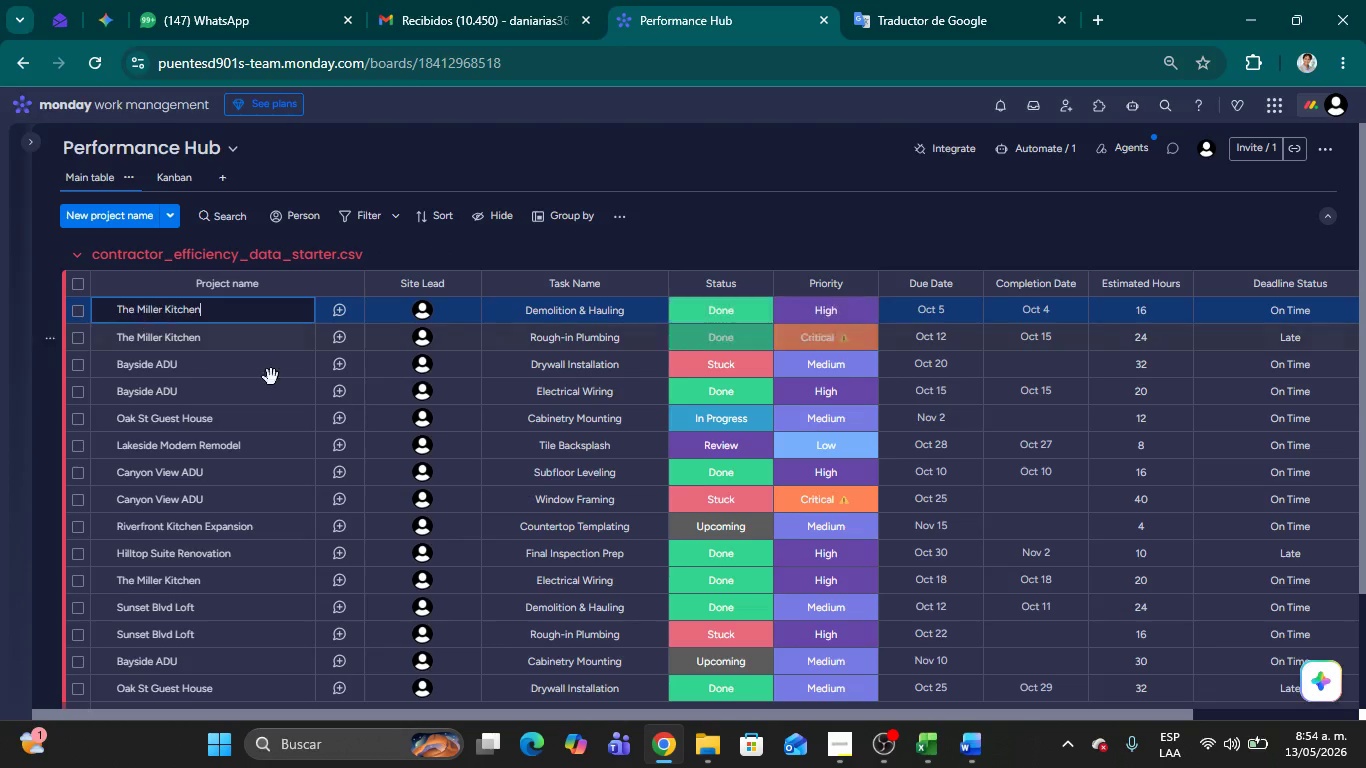 
scroll: coordinate [262, 452], scroll_direction: down, amount: 2.0
 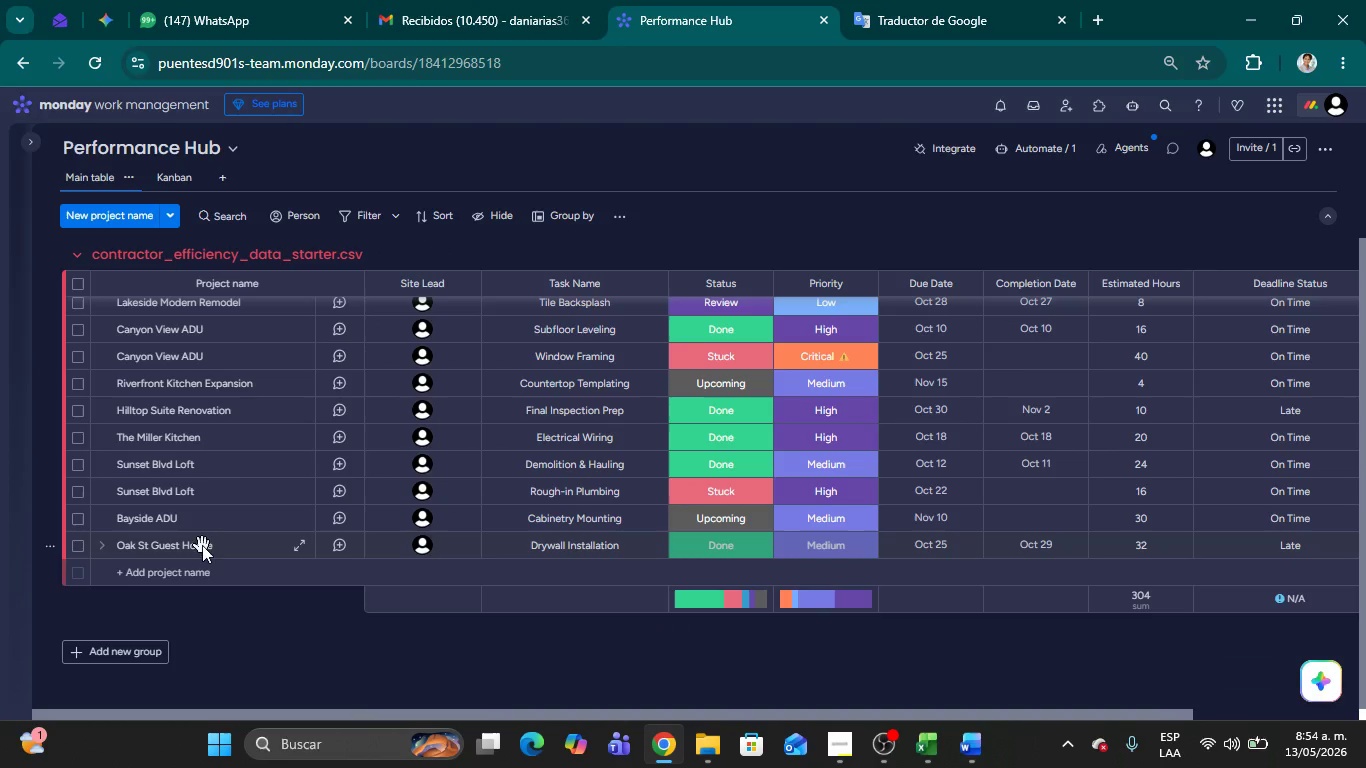 
scroll: coordinate [244, 555], scroll_direction: up, amount: 12.0
 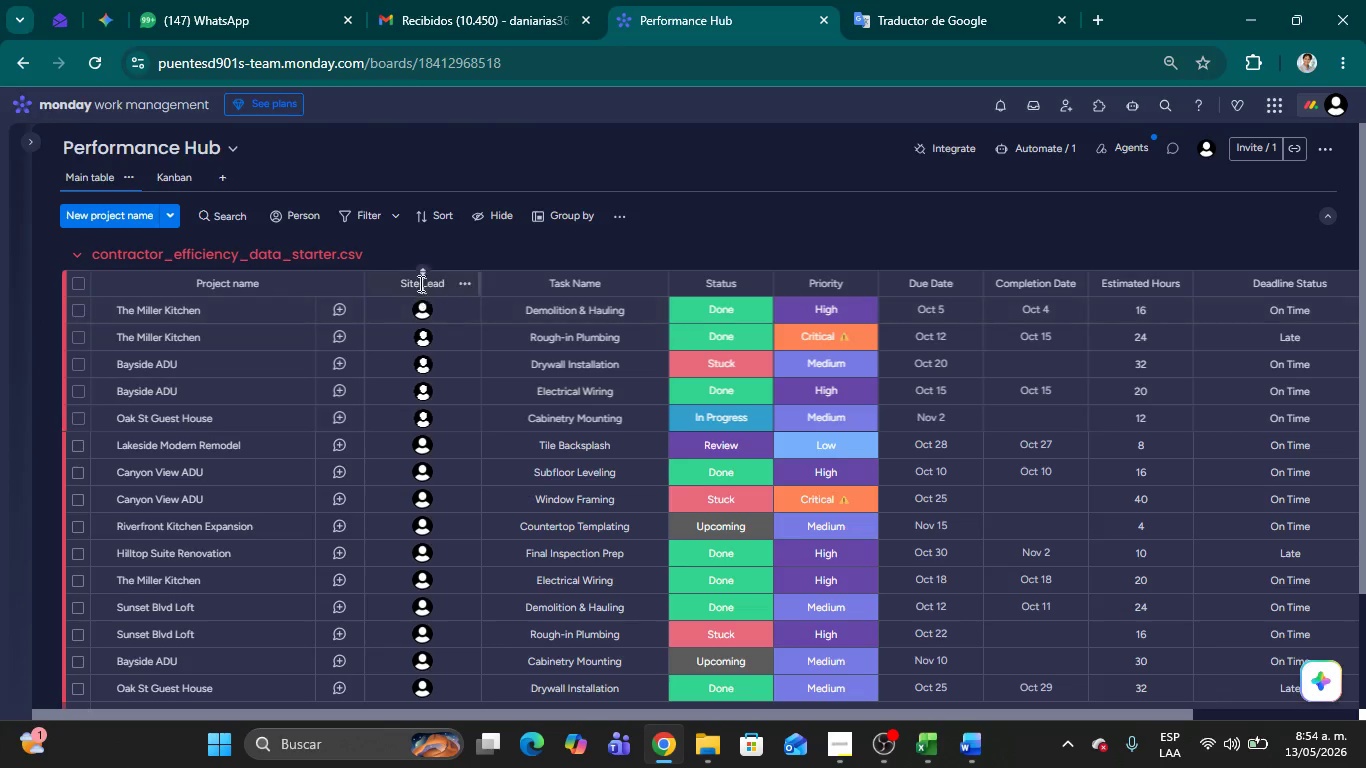 
mouse_move([413, 304])
 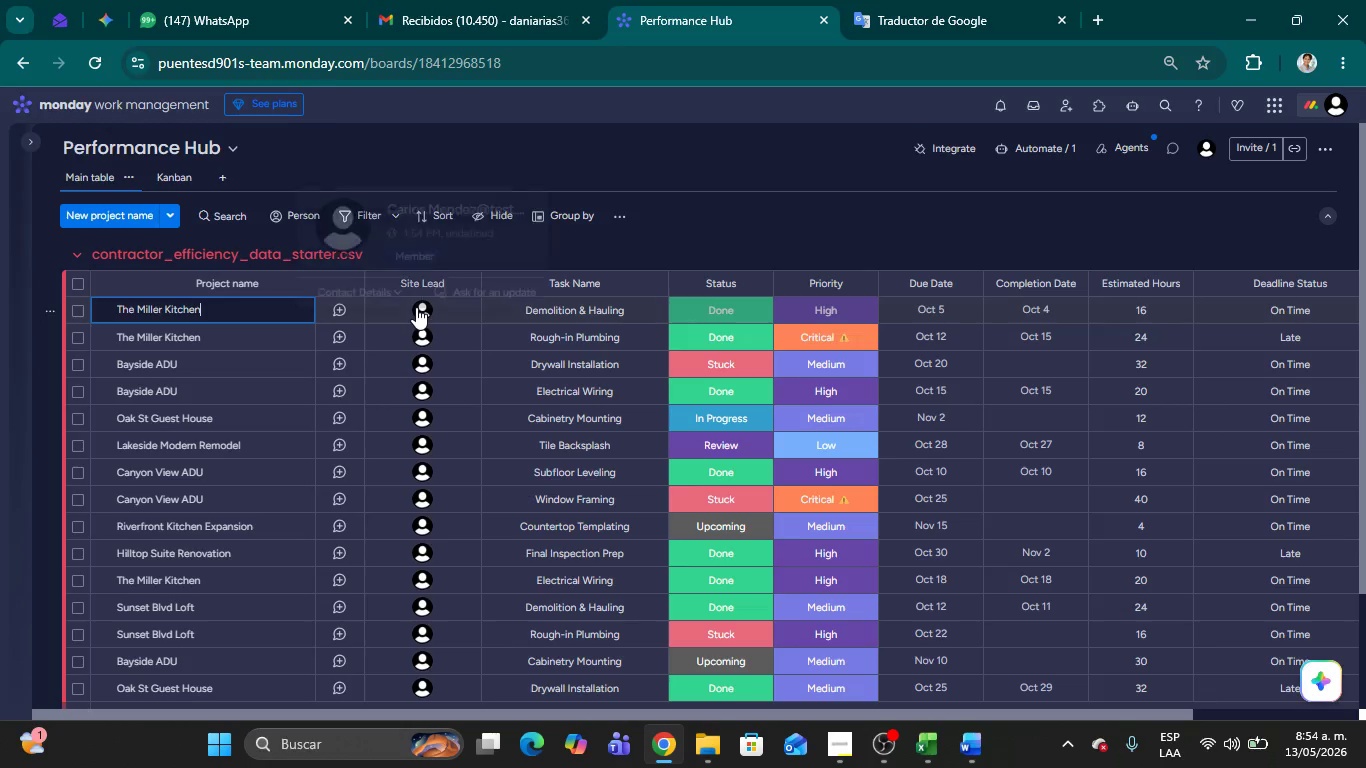 
mouse_move([416, 325])
 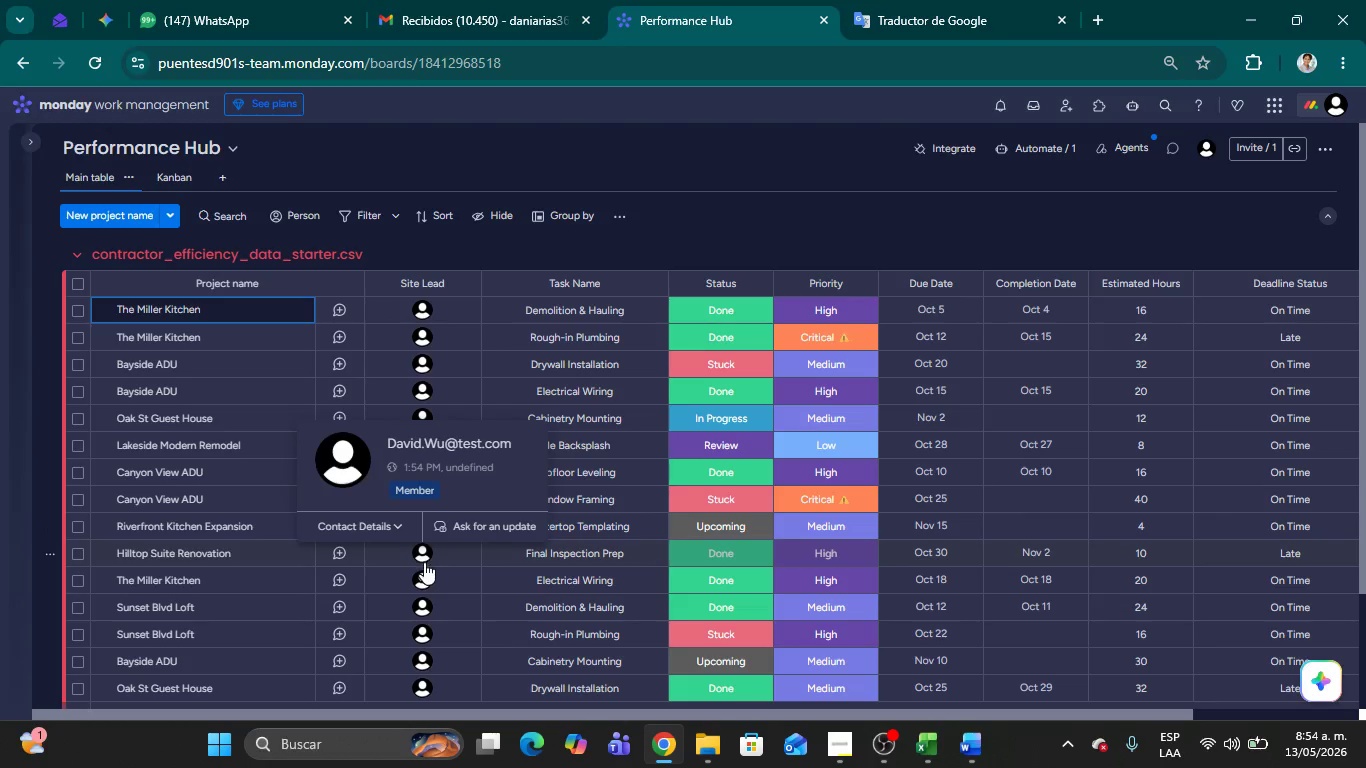 
wait(13.93)
 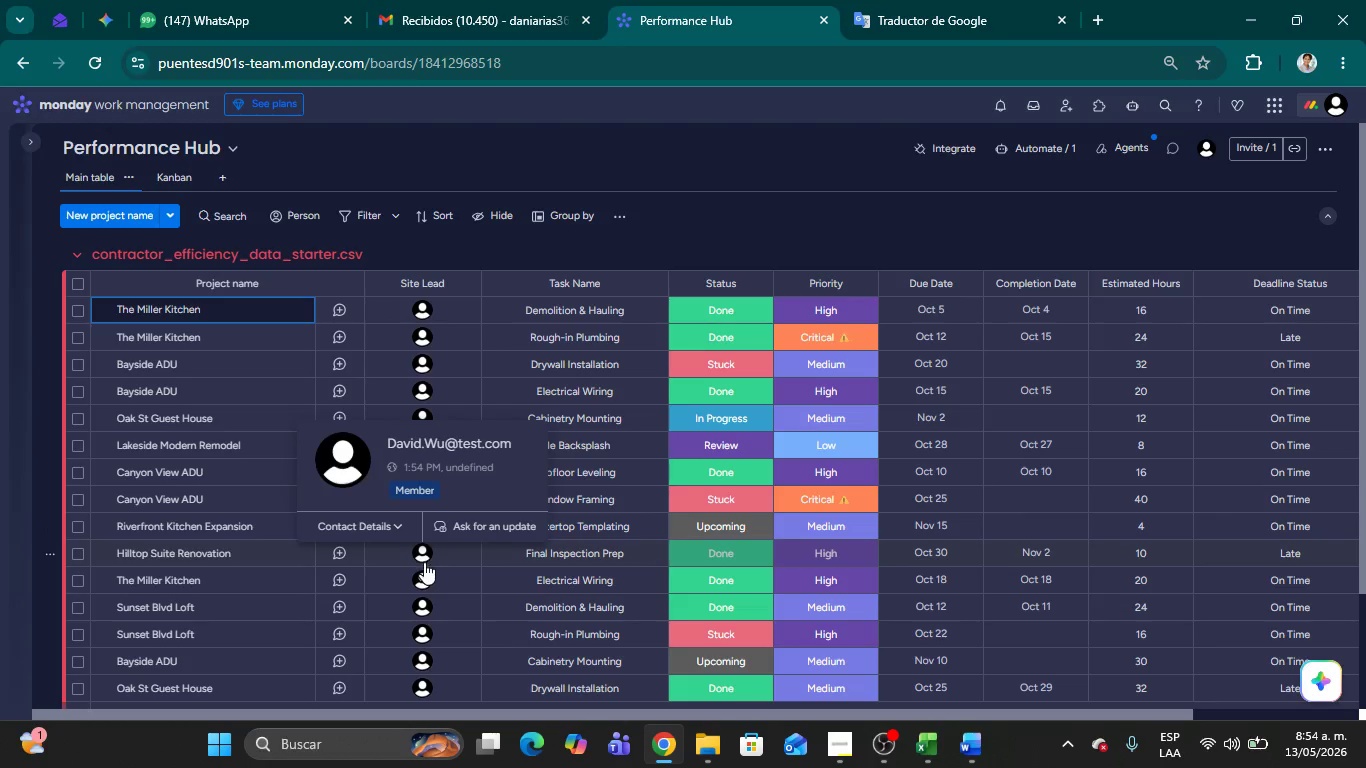 
left_click([418, 309])
 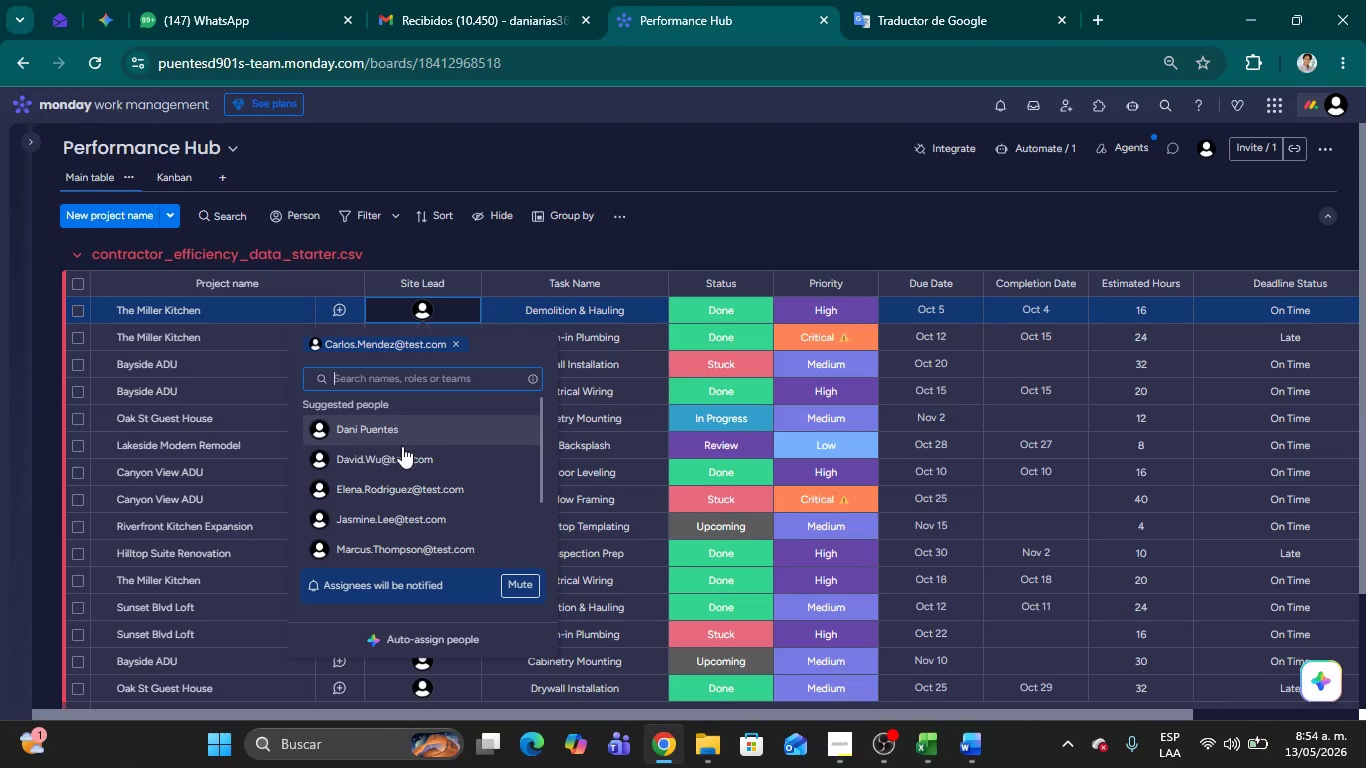 
scroll: coordinate [408, 482], scroll_direction: down, amount: 1.0
 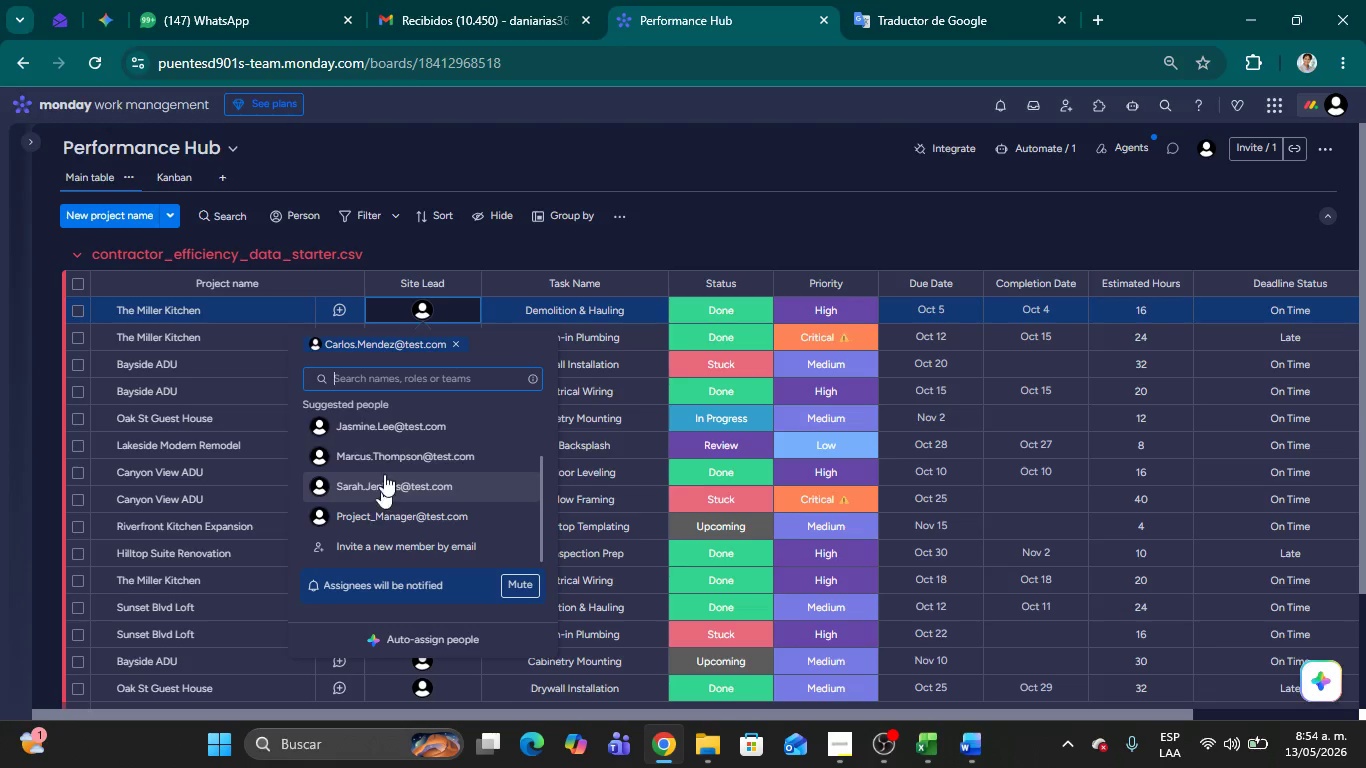 
scroll: coordinate [397, 499], scroll_direction: up, amount: 2.0
 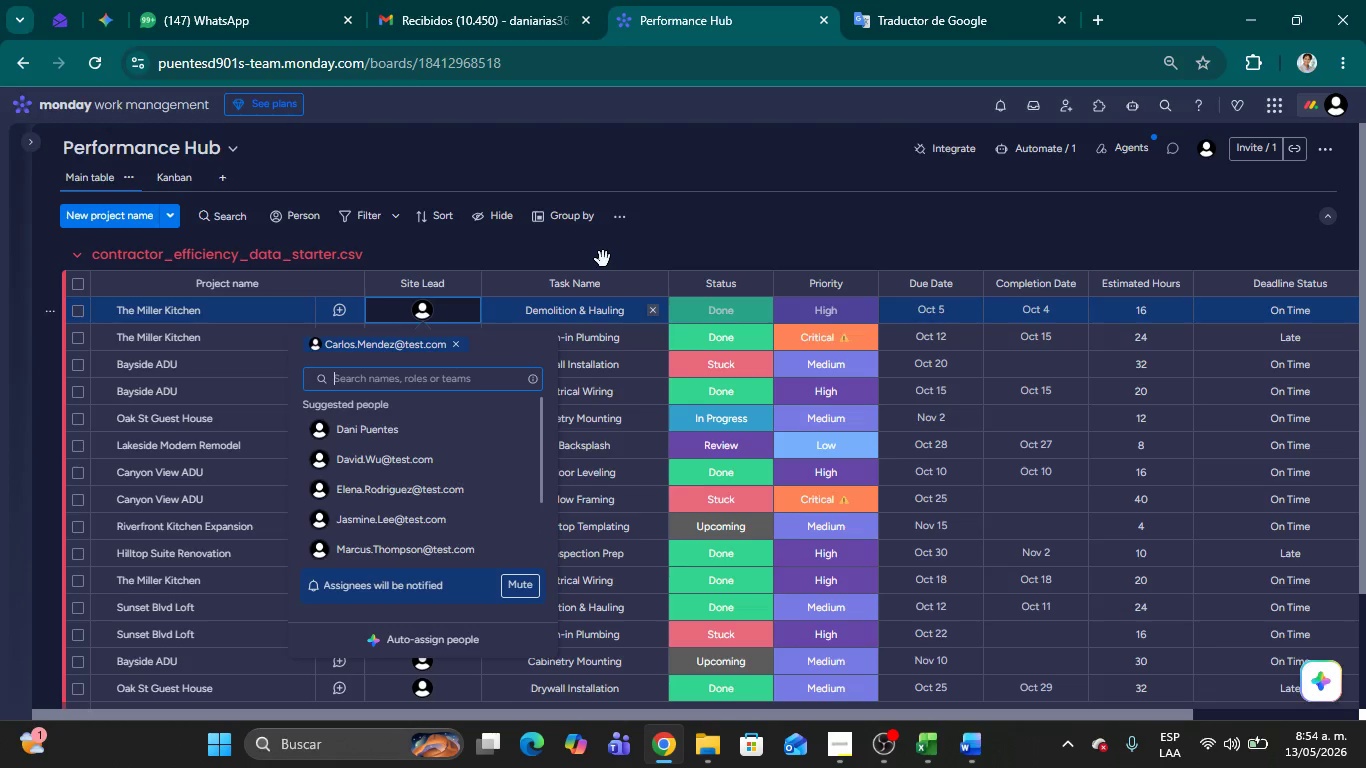 
left_click([603, 259])
 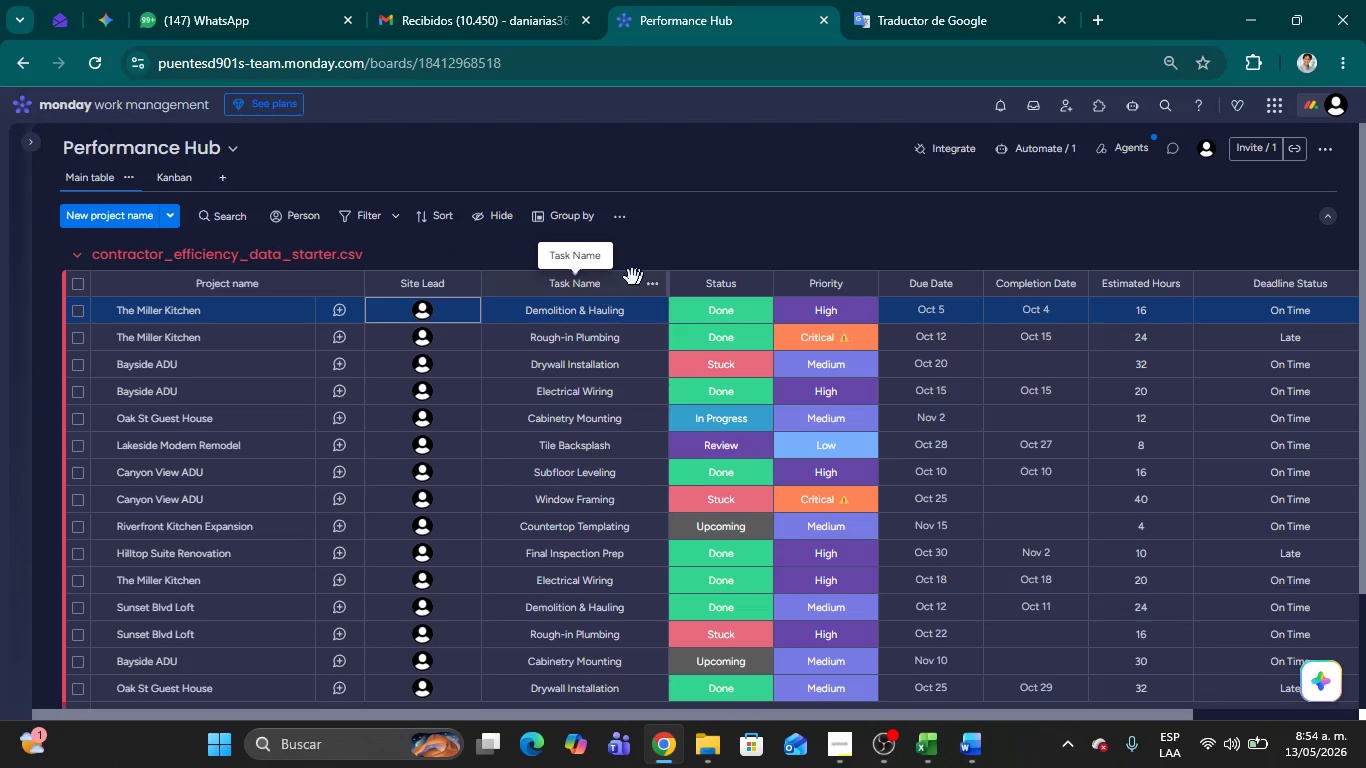 
left_click([545, 313])
 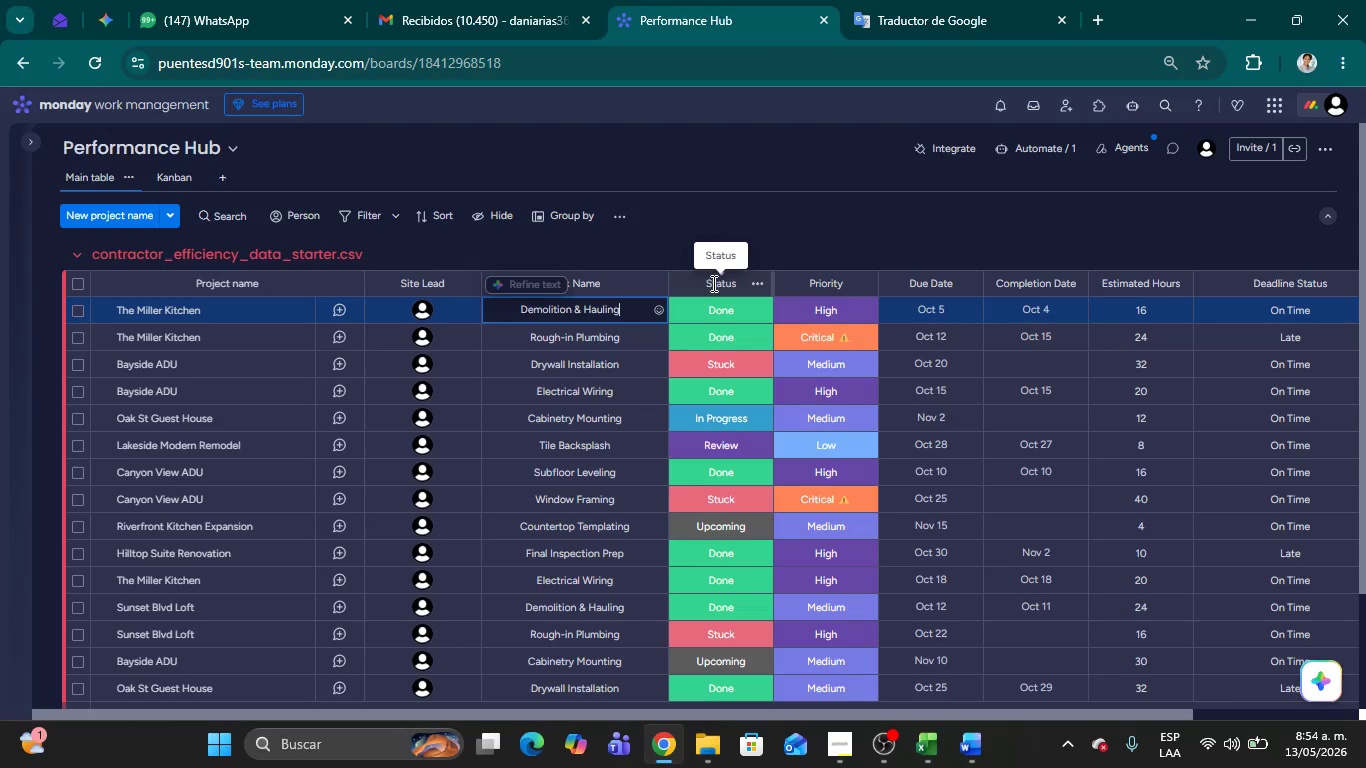 
left_click([711, 313])
 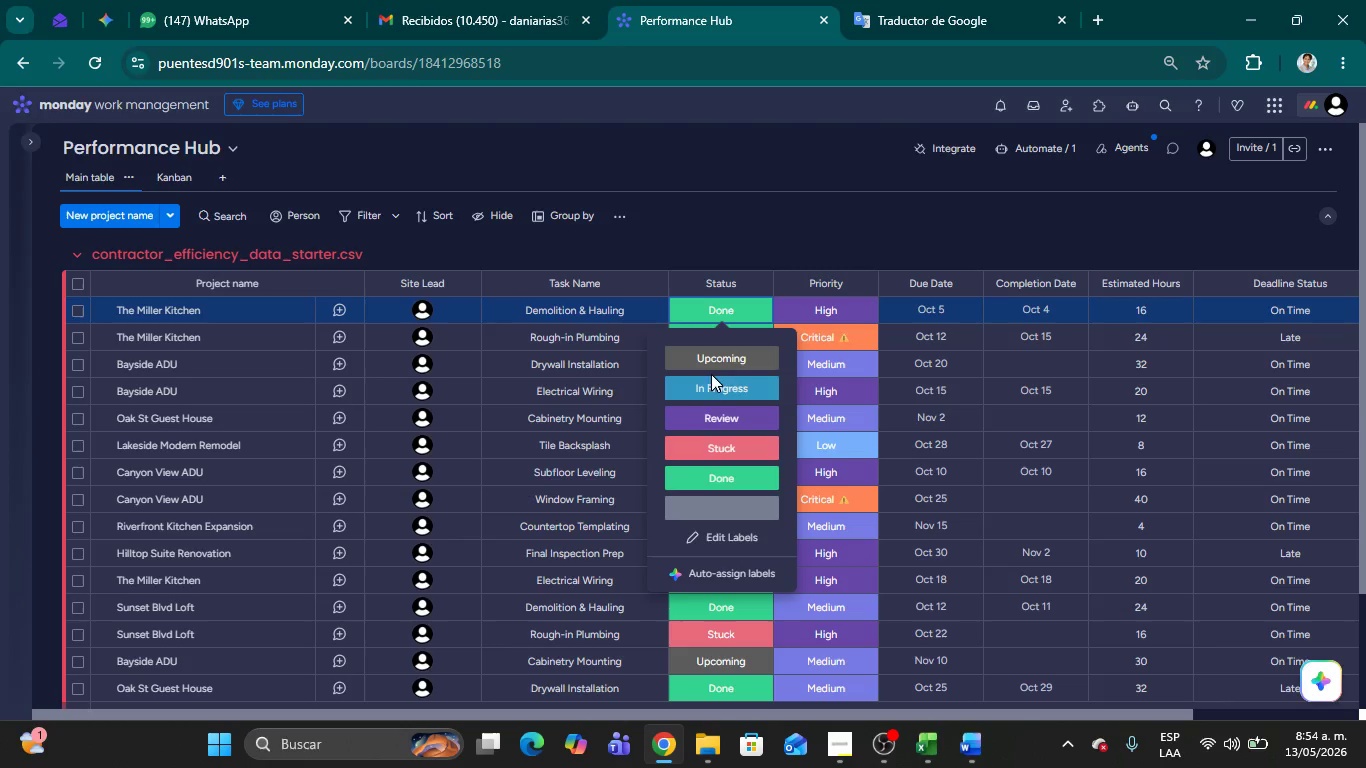 
wait(7.41)
 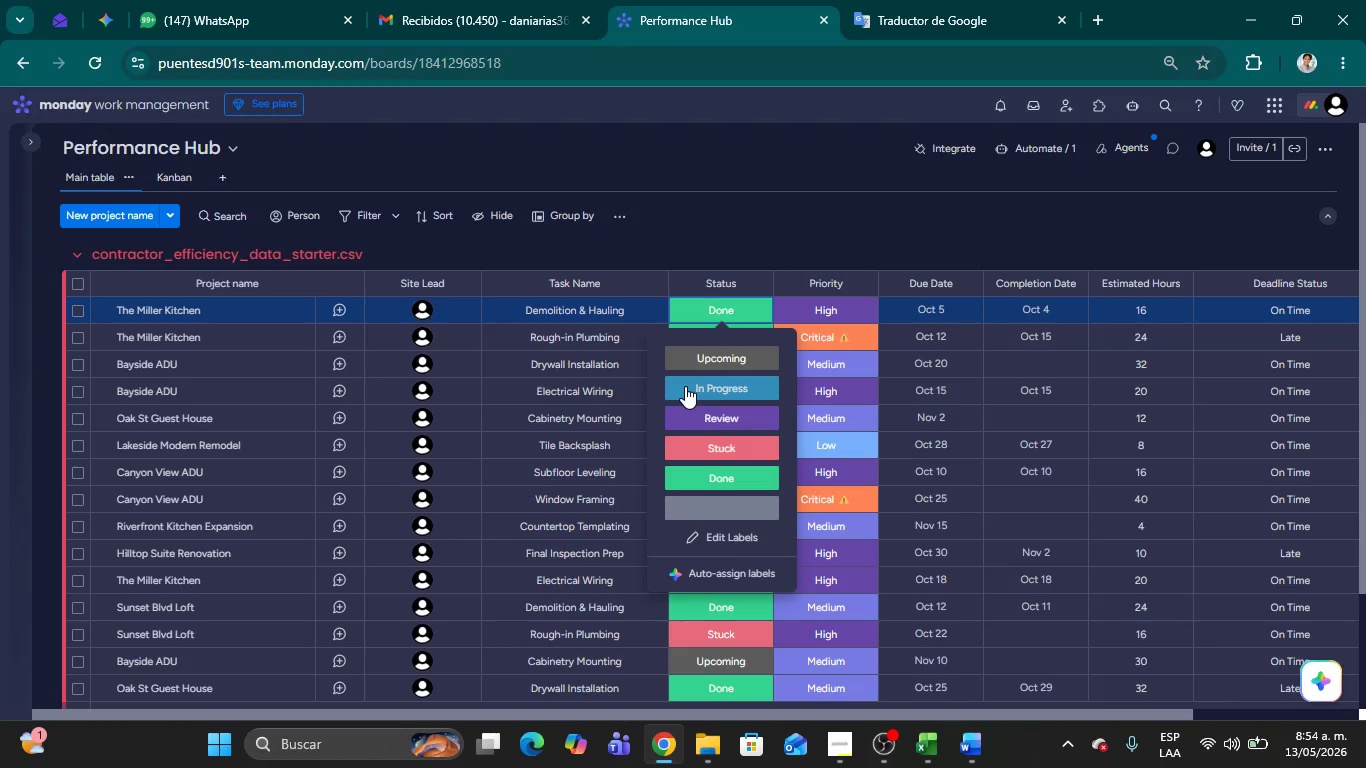 
left_click([825, 233])
 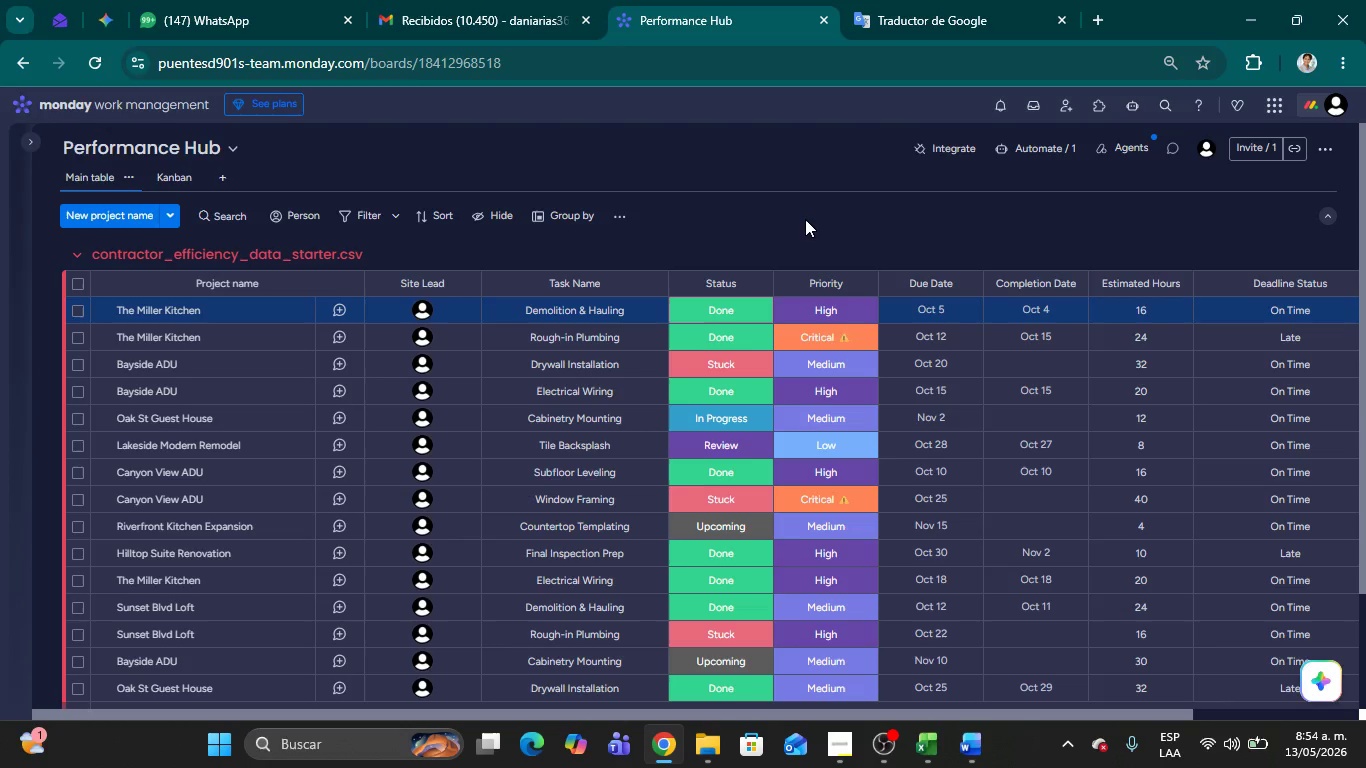 
wait(7.13)
 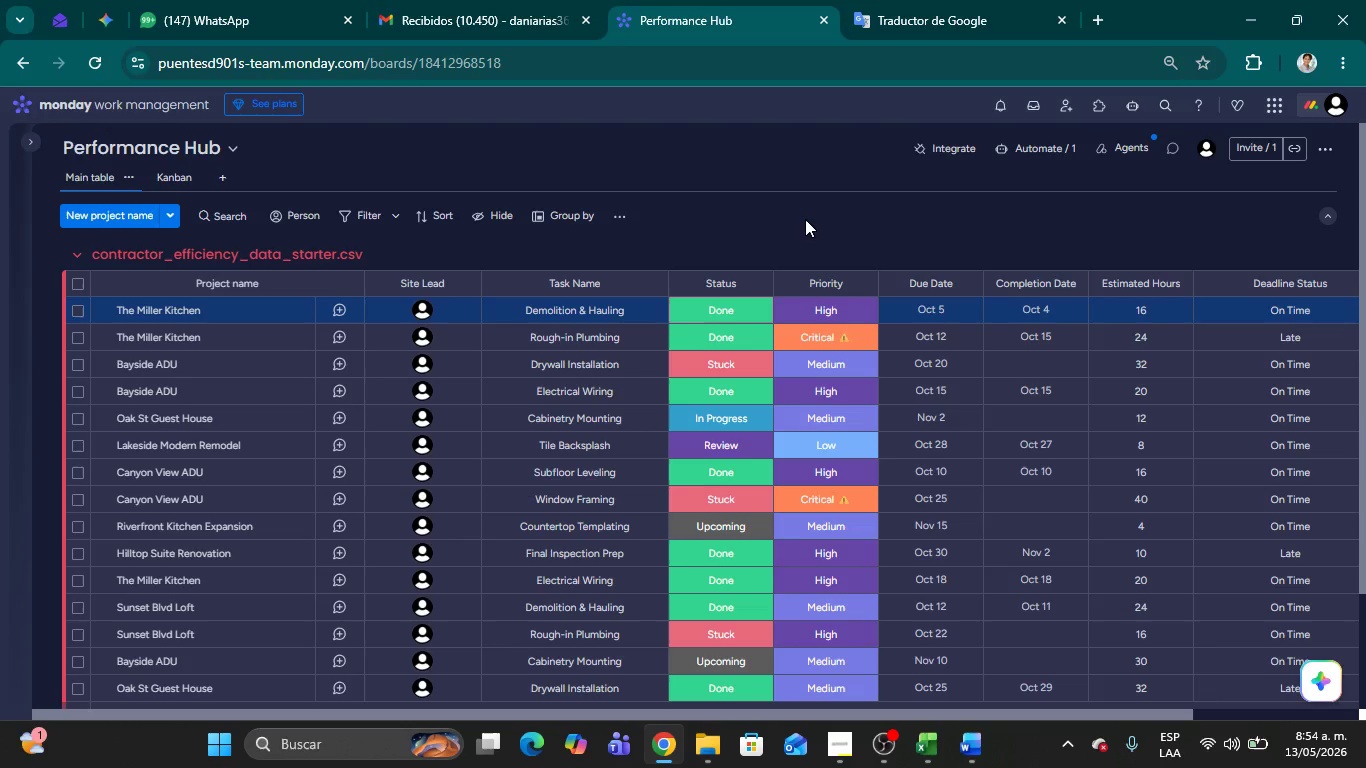 
mouse_move([812, 289])
 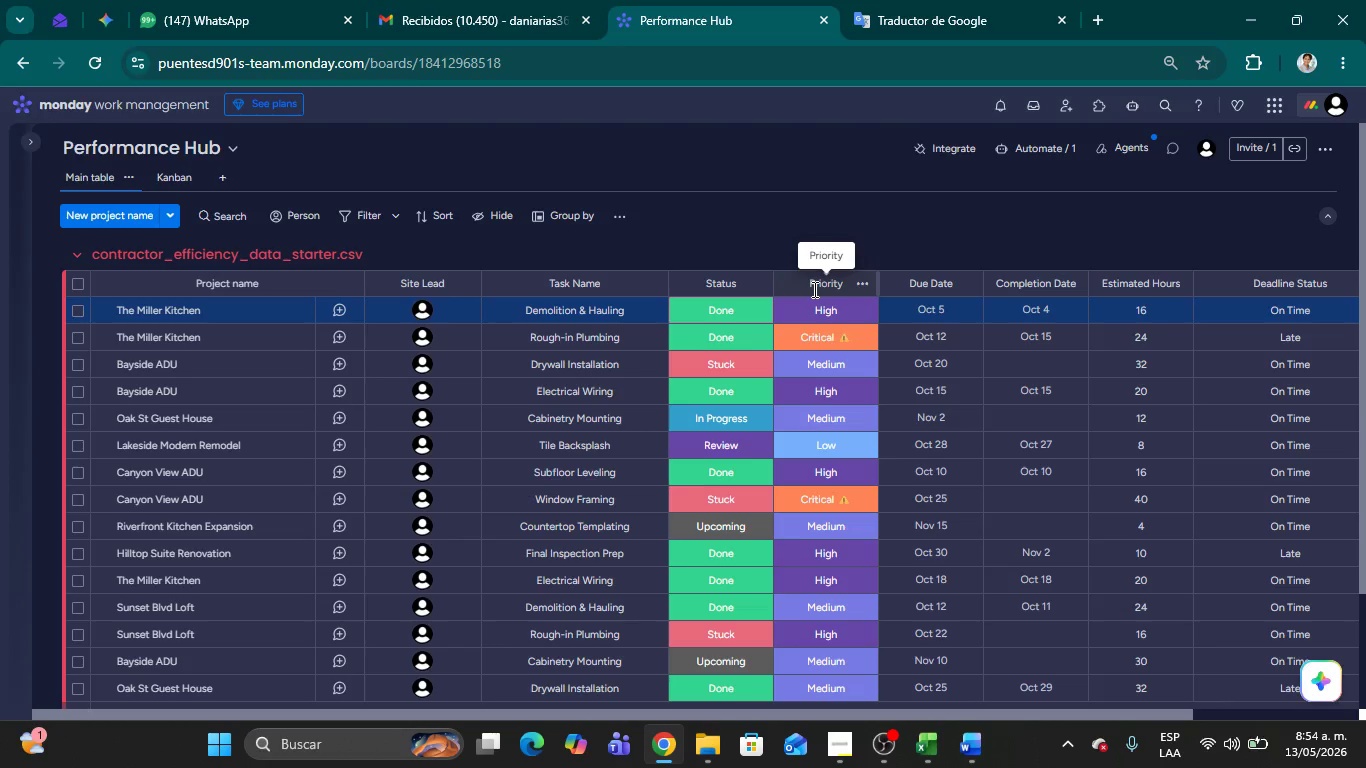 
mouse_move([811, 310])
 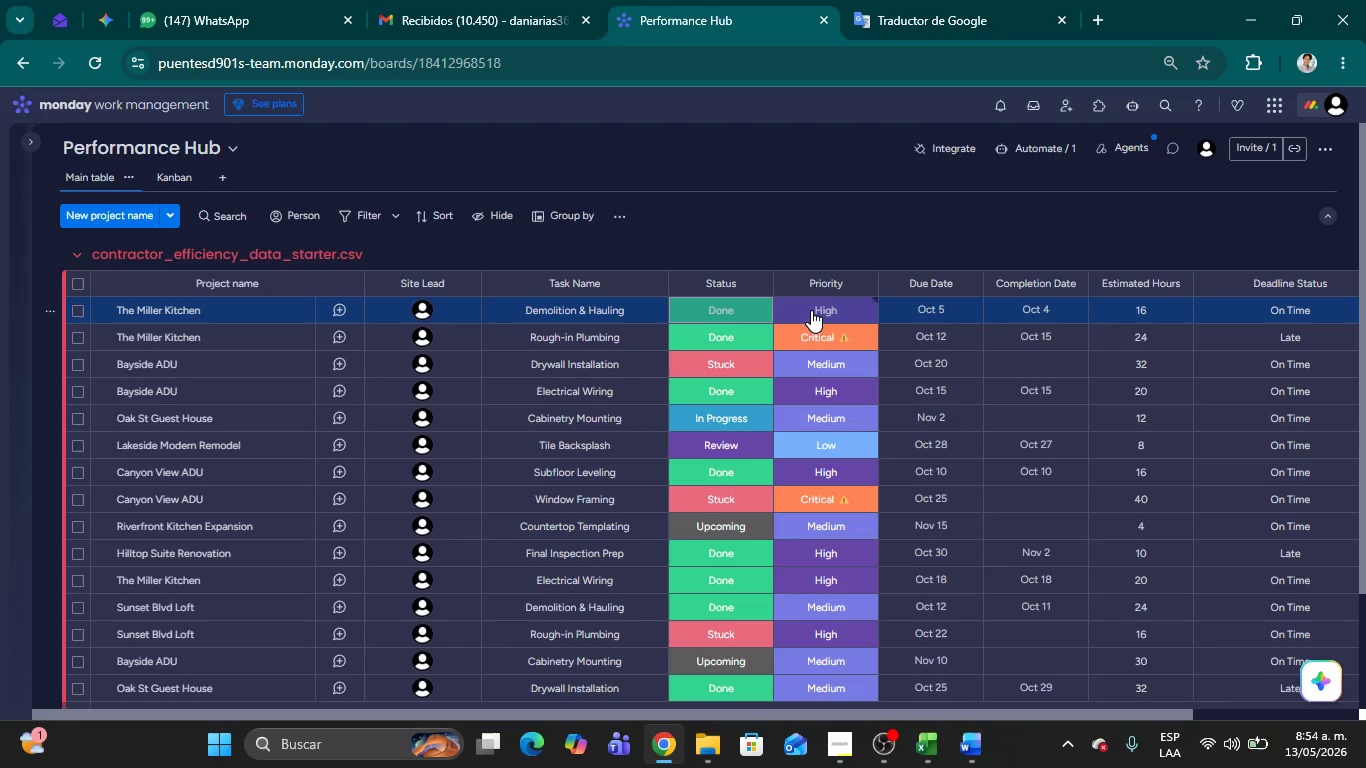 
left_click([811, 310])
 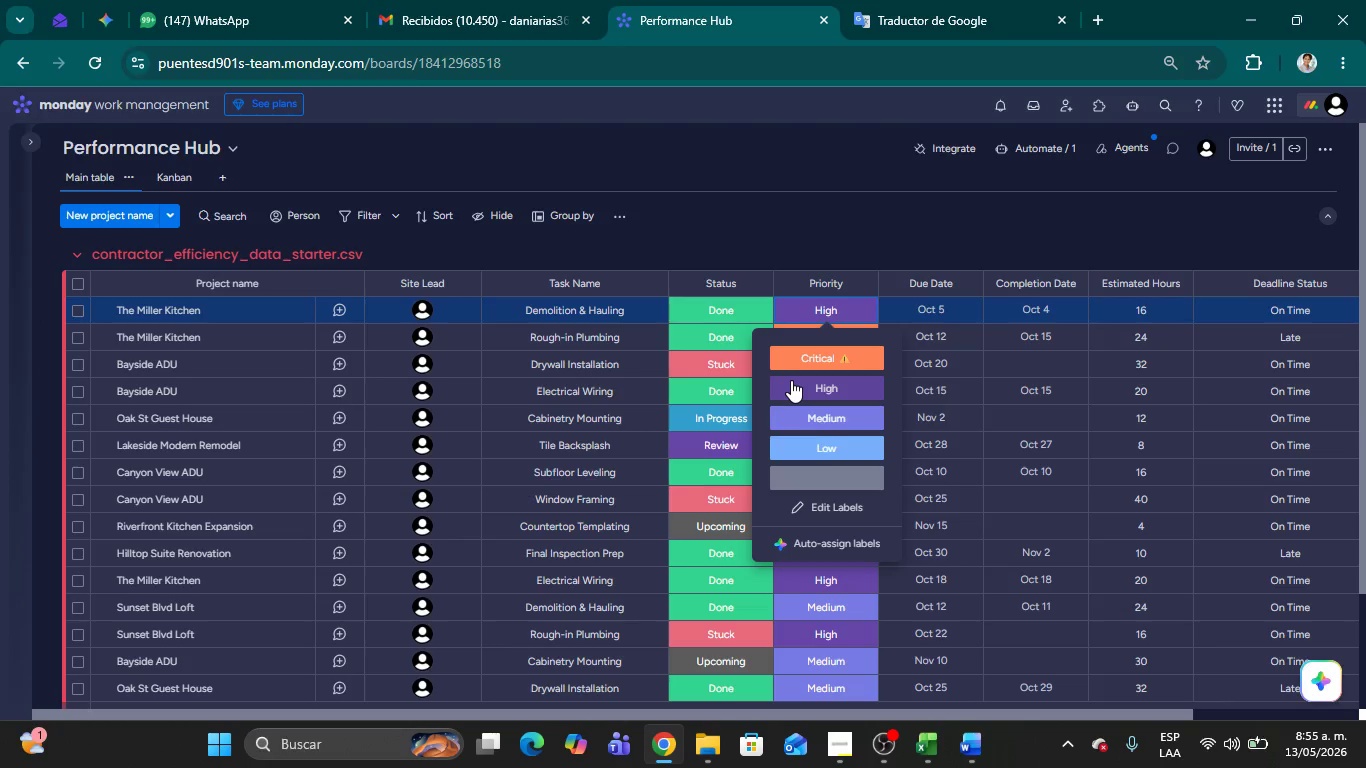 
wait(15.59)
 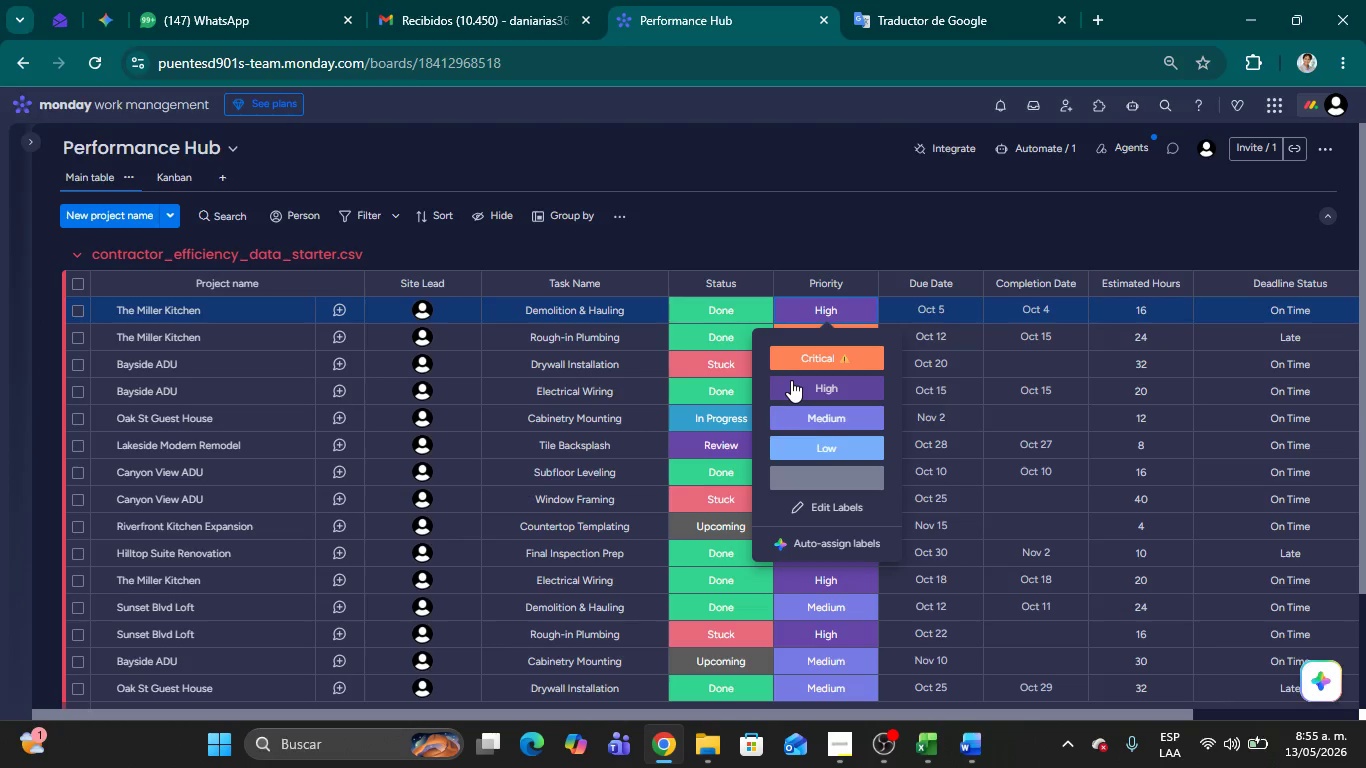 
mouse_move([926, 307])
 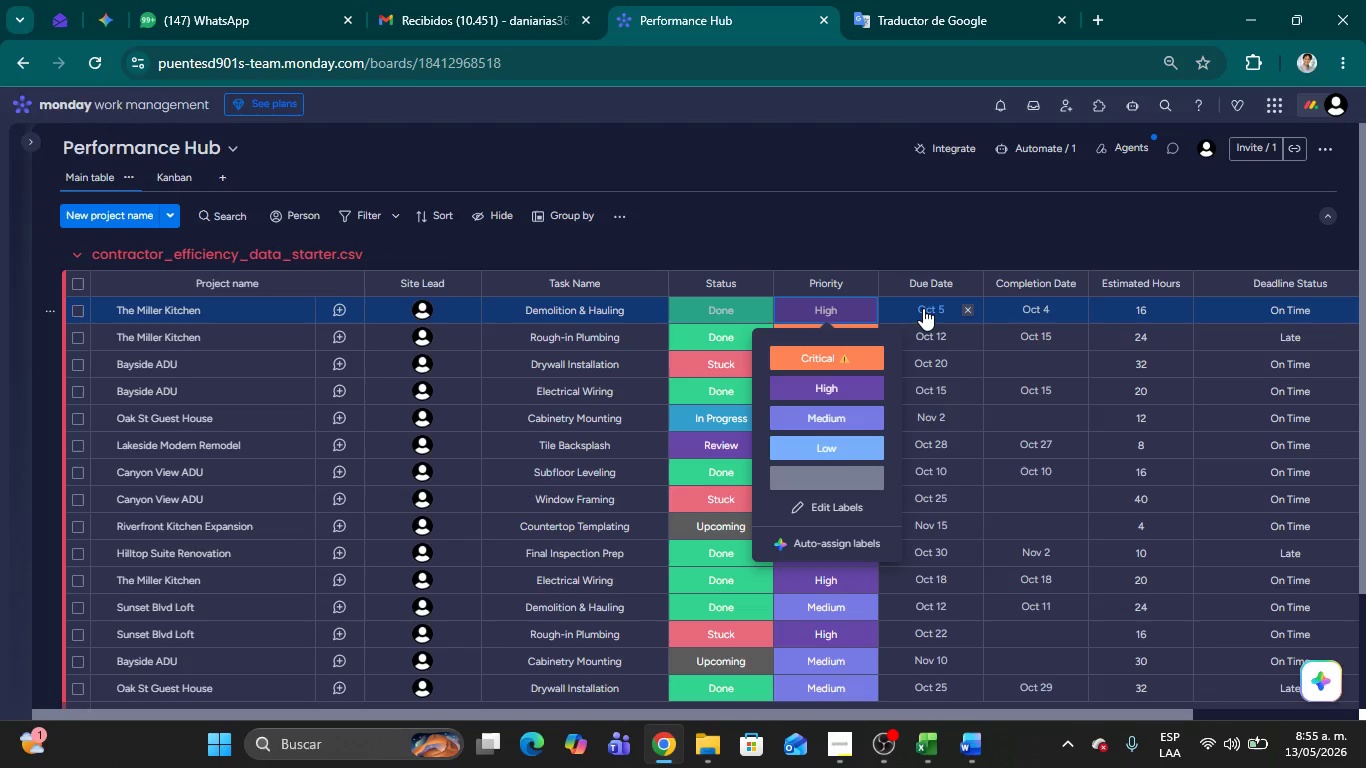 
left_click([923, 308])
 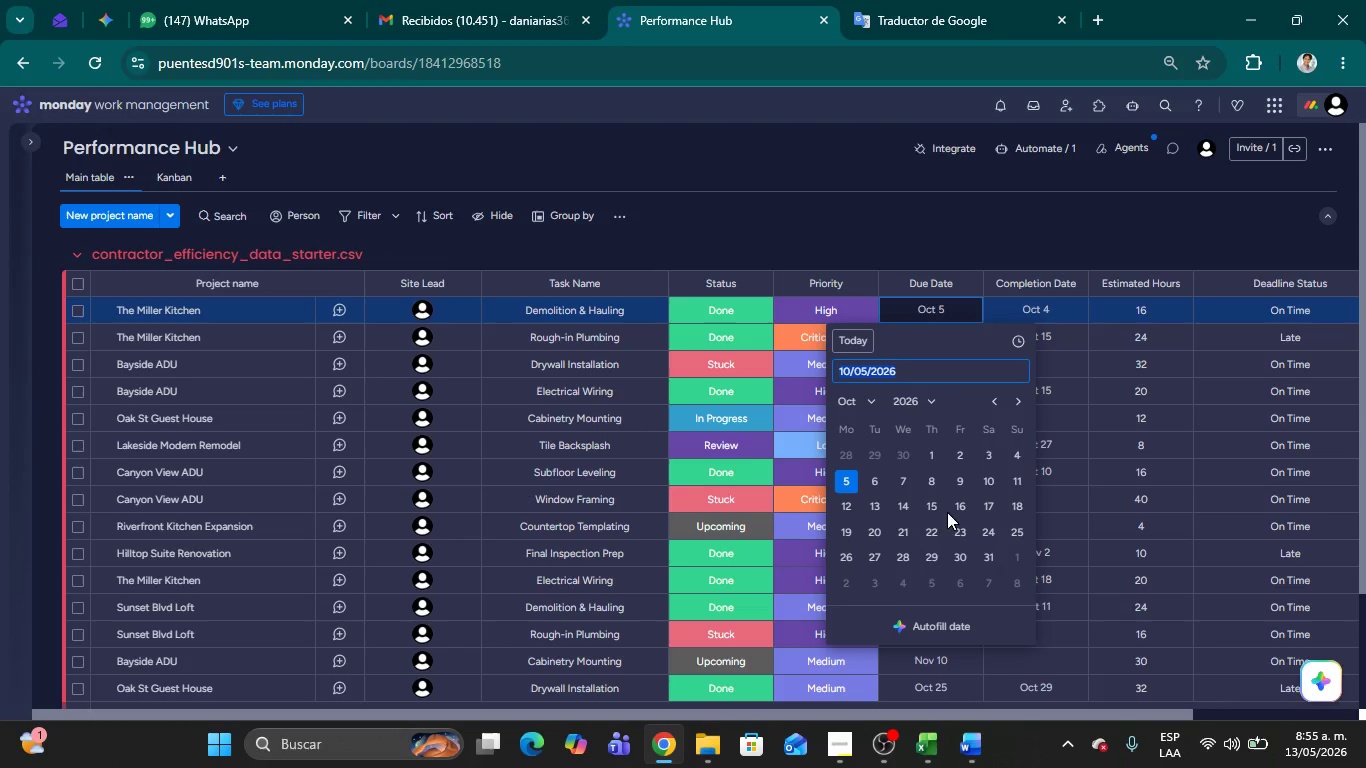 
mouse_move([1024, 303])
 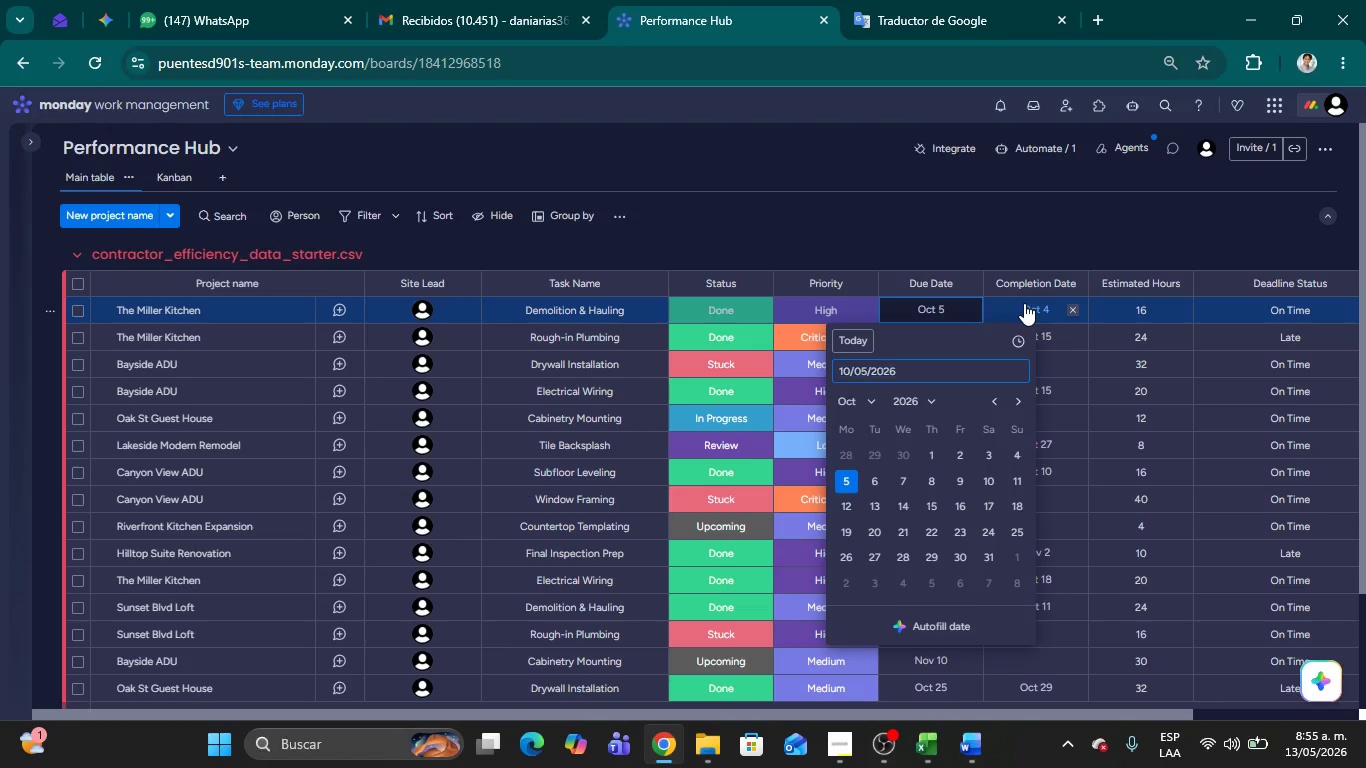 
left_click([1024, 303])
 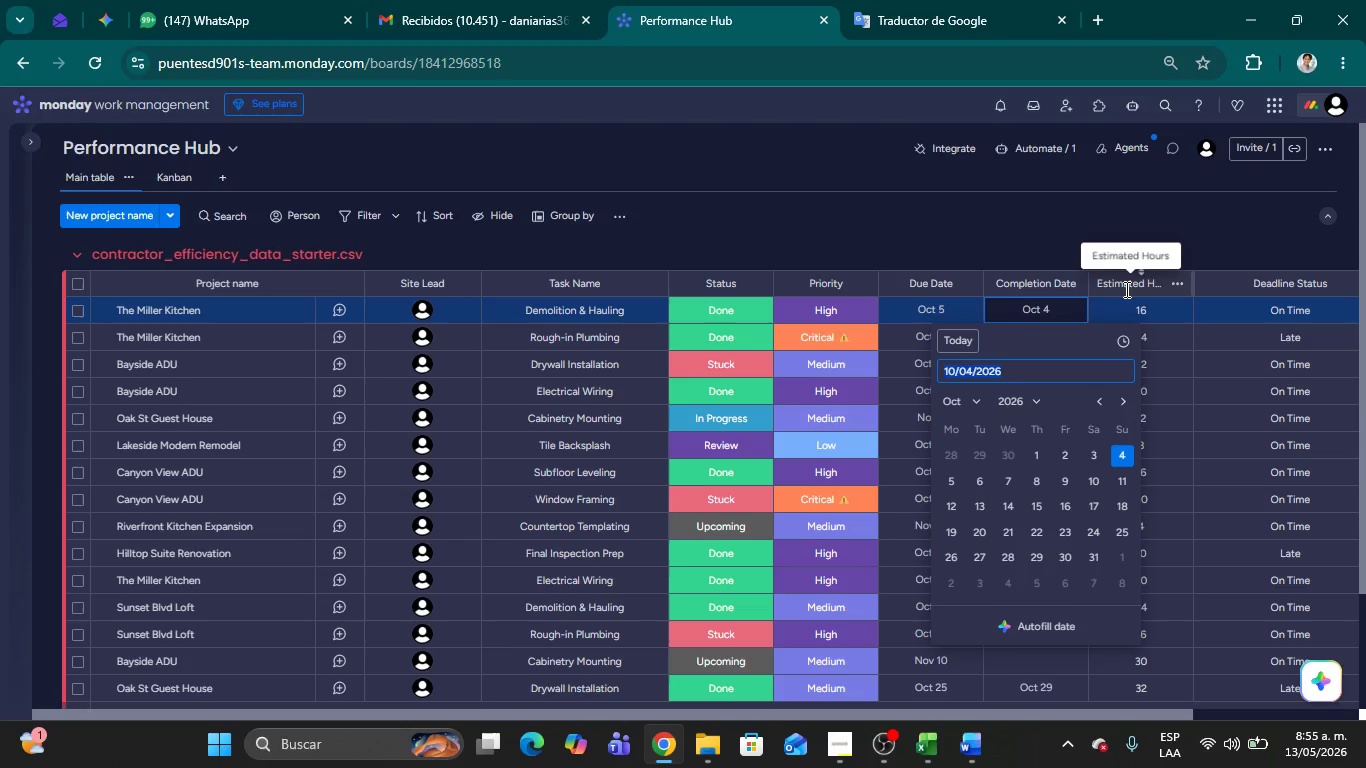 
wait(5.38)
 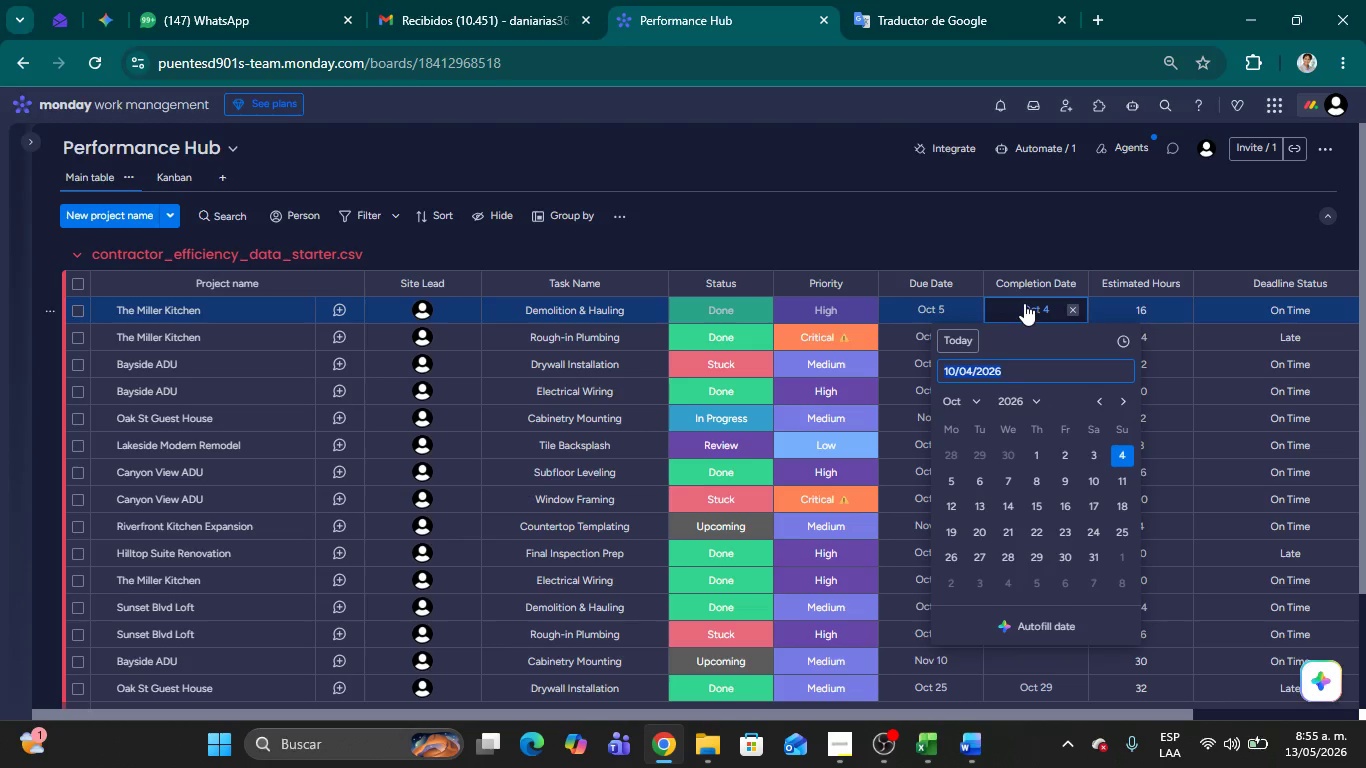 
left_click([1140, 308])
 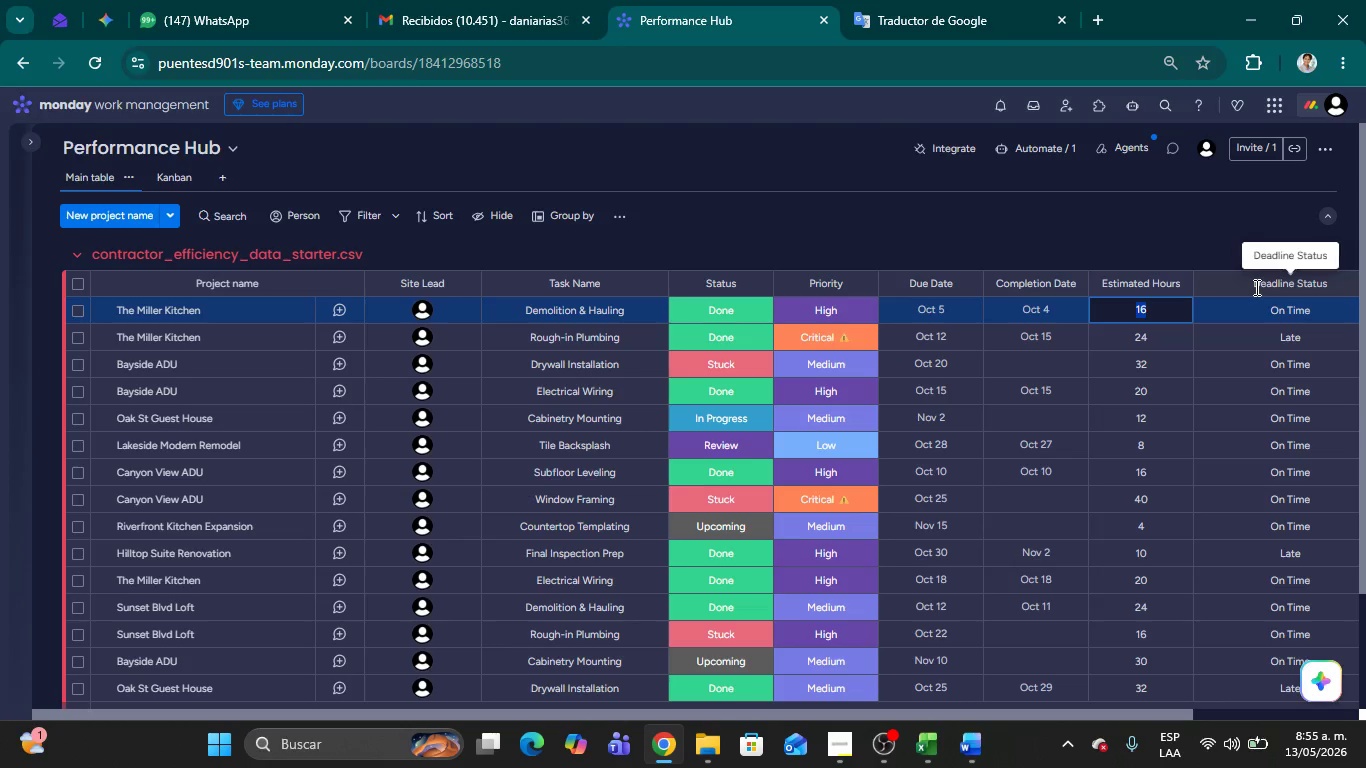 
left_click([1259, 308])
 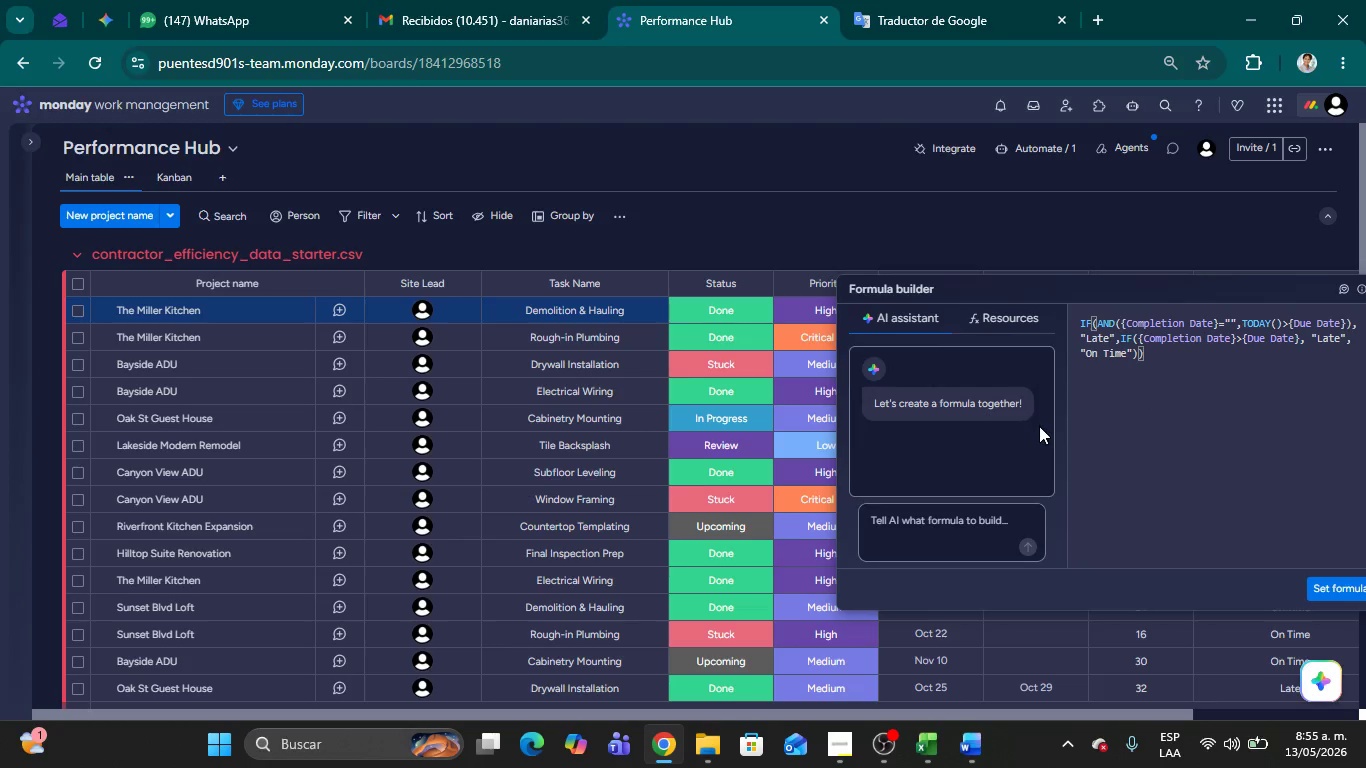 
wait(6.08)
 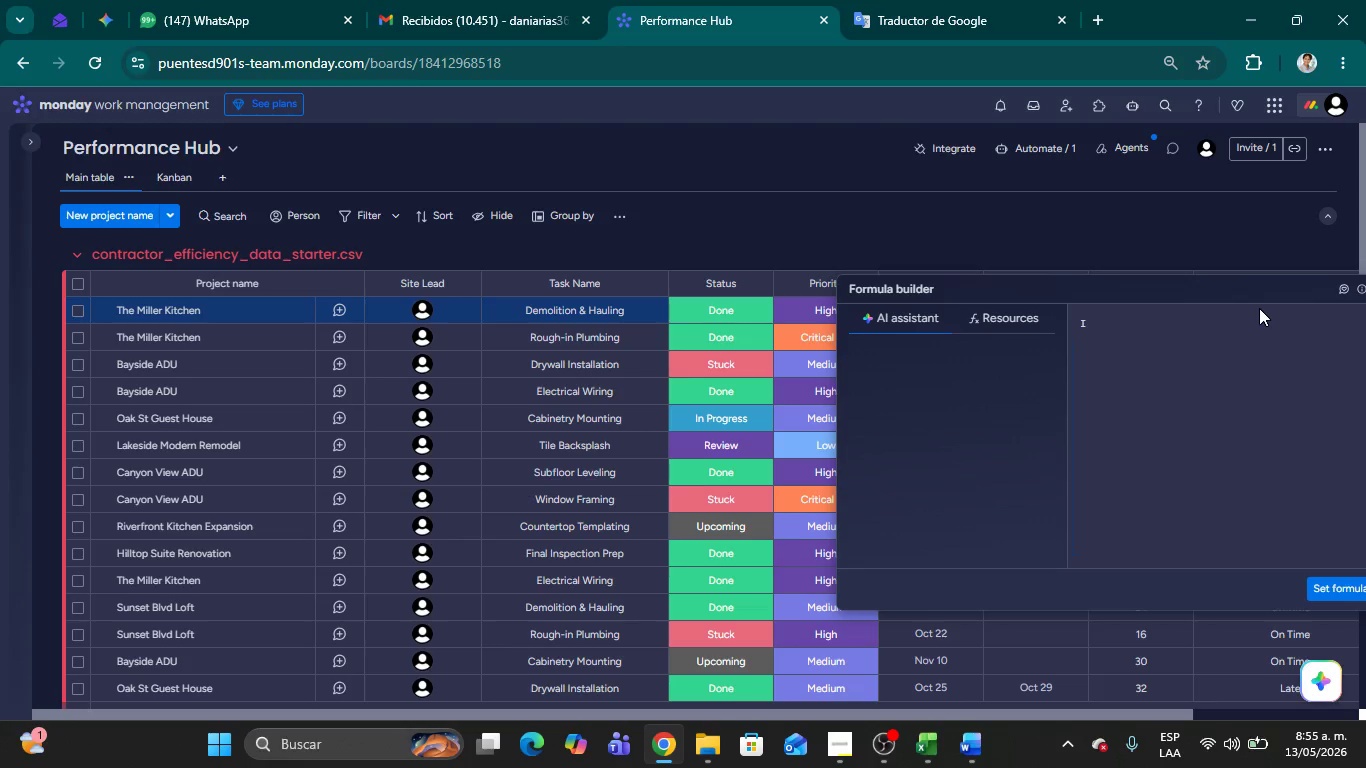 
left_click([1174, 362])
 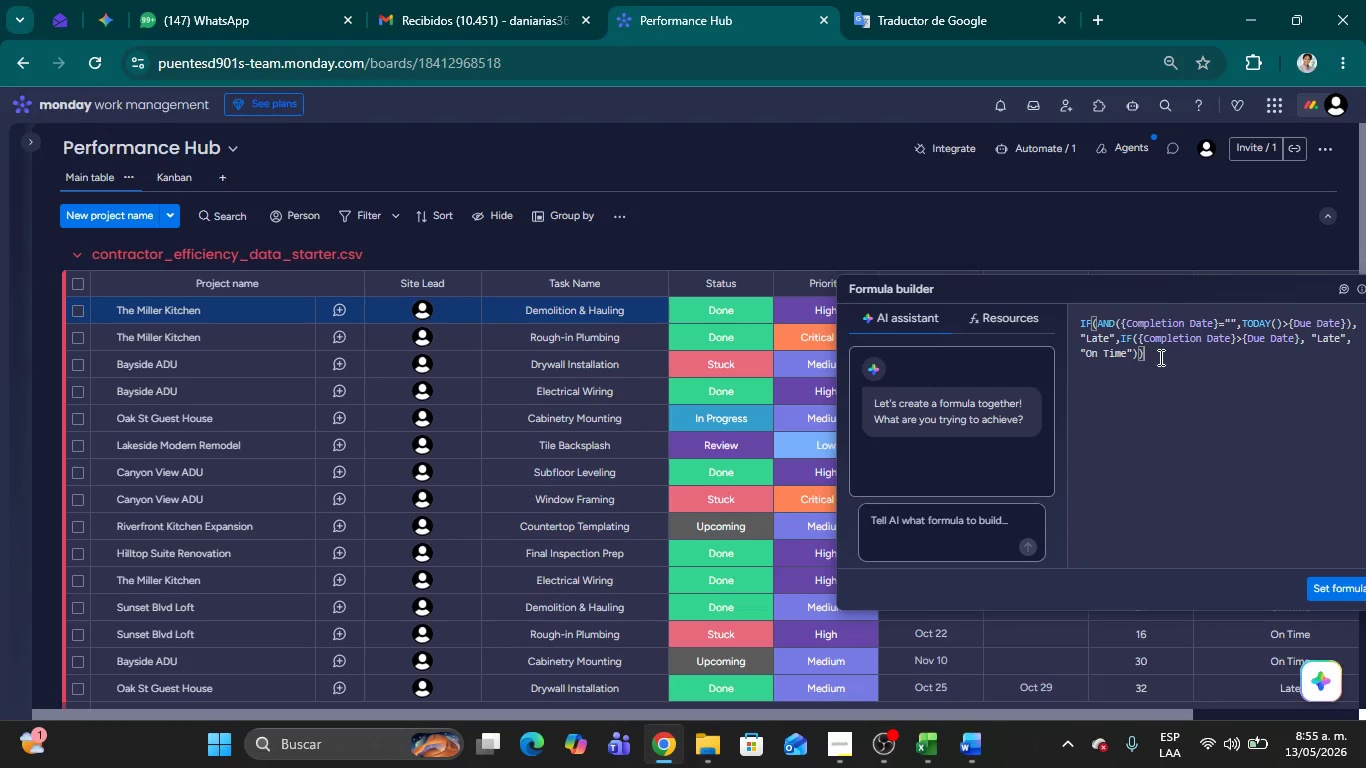 
left_click_drag(start_coordinate=[1159, 357], to_coordinate=[1076, 324])
 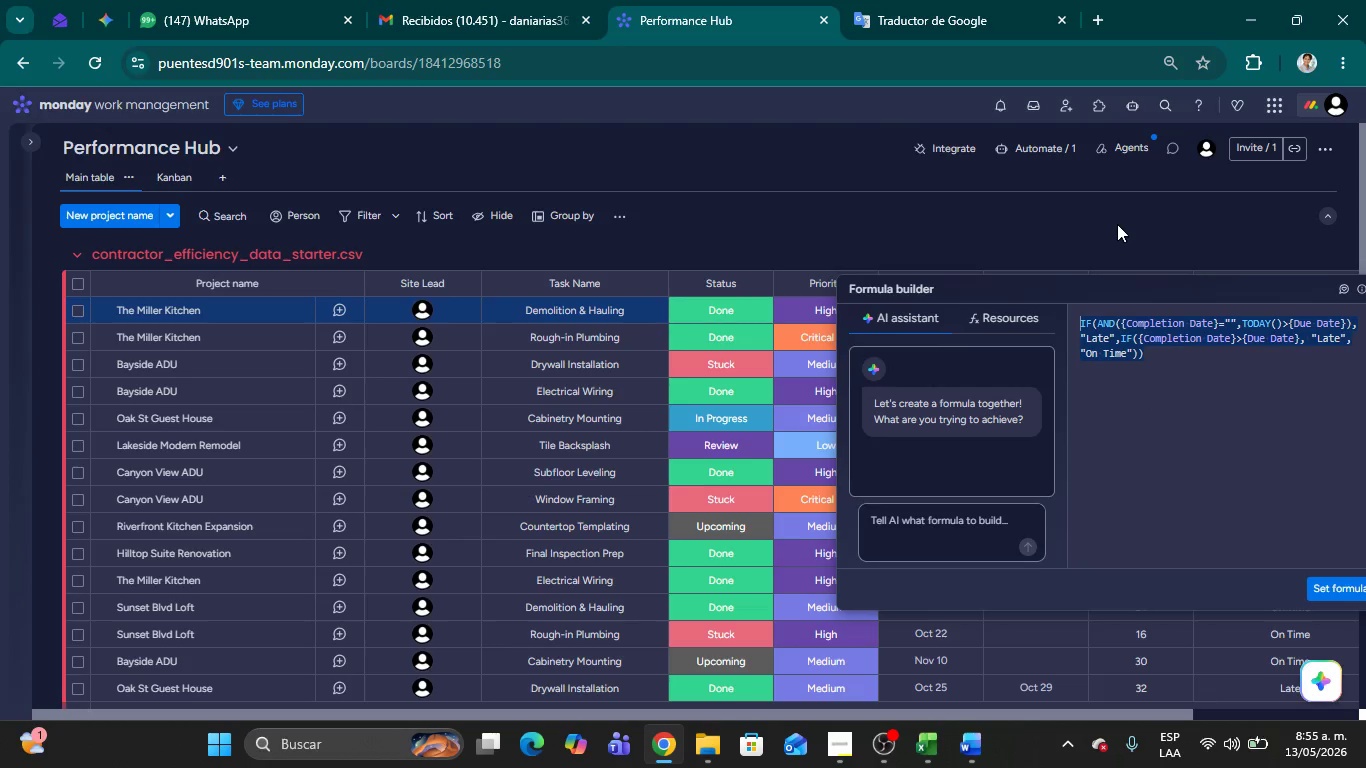 
left_click([1117, 224])
 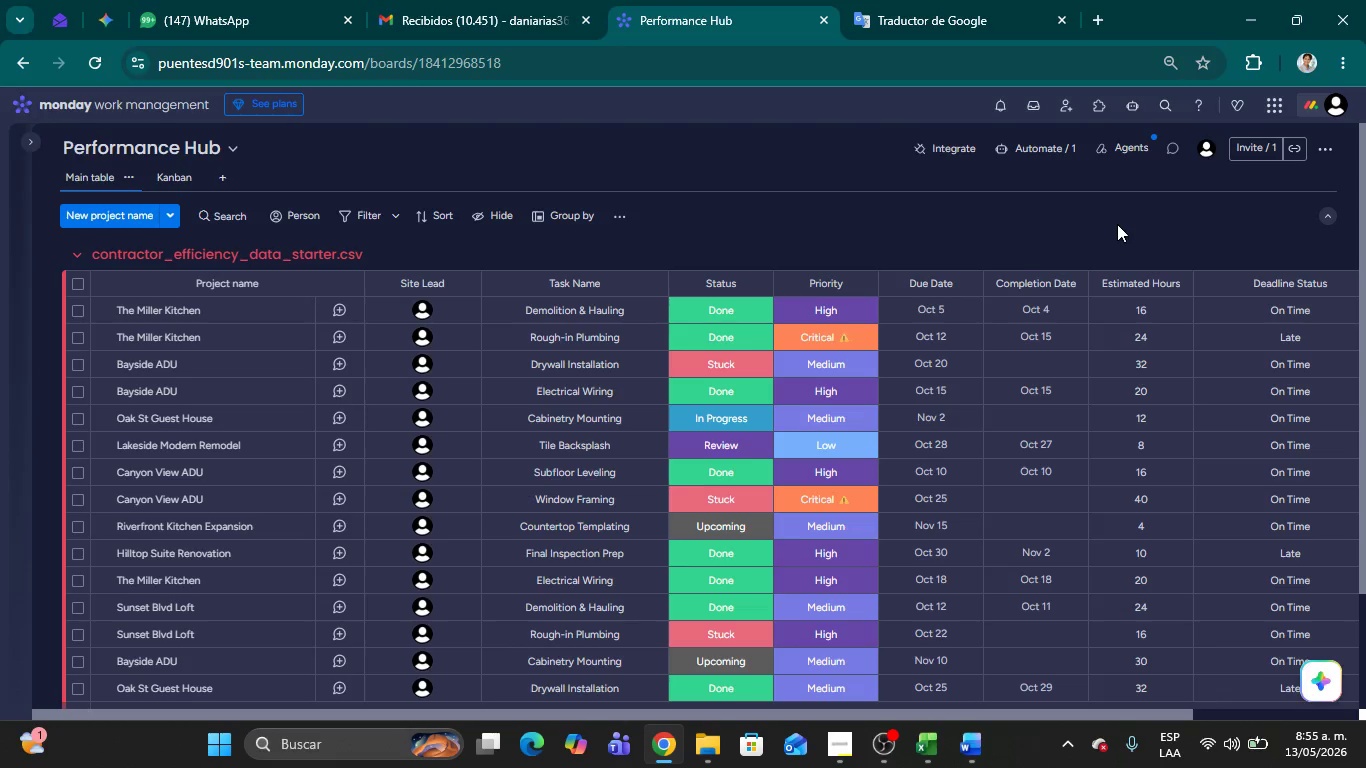 
left_click([699, 373])
 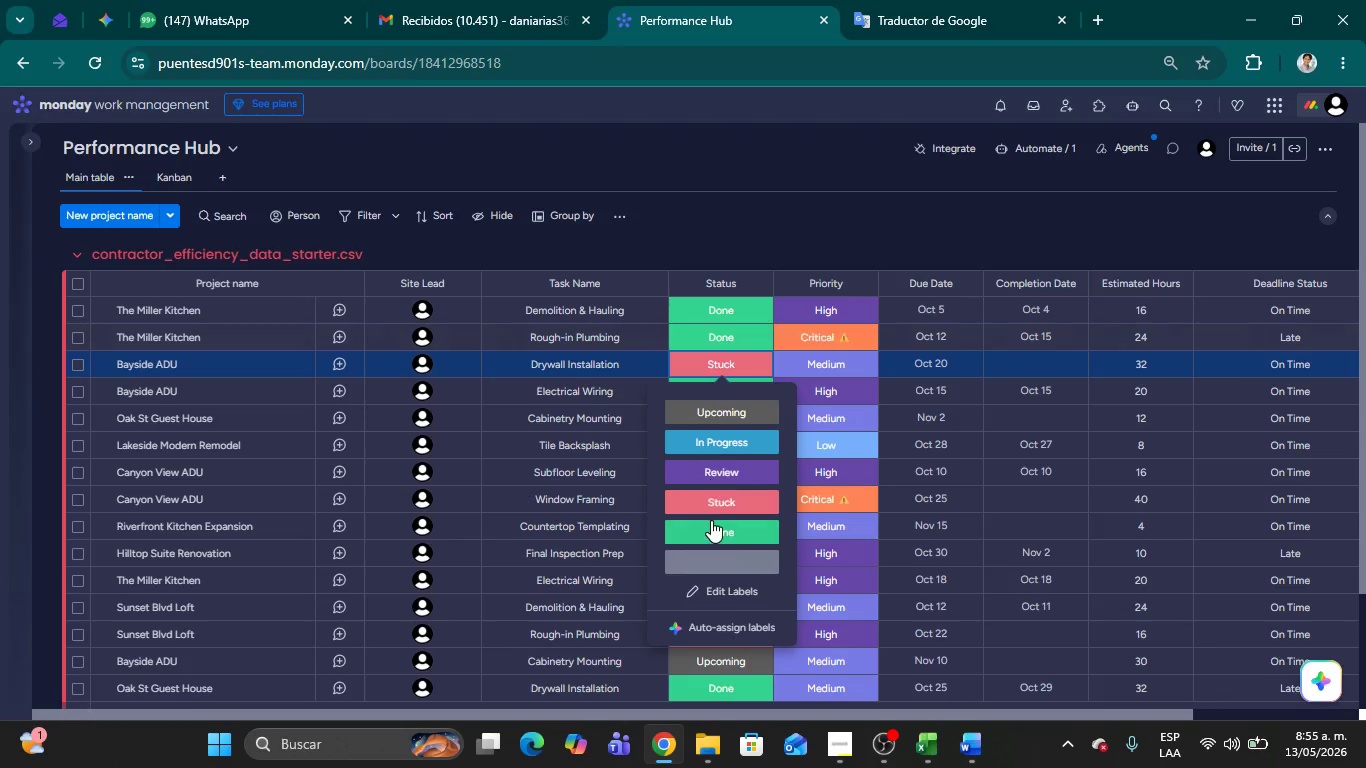 
left_click([731, 556])
 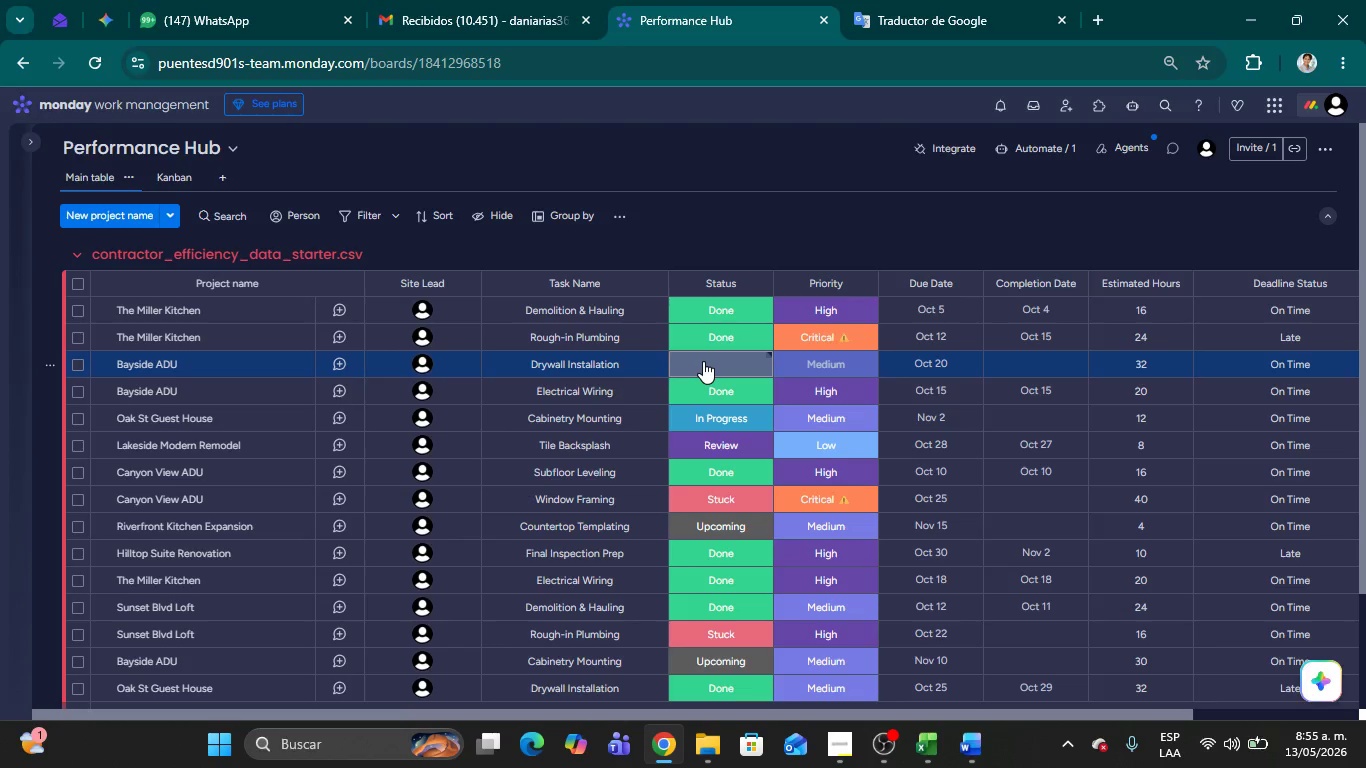 
left_click([703, 361])
 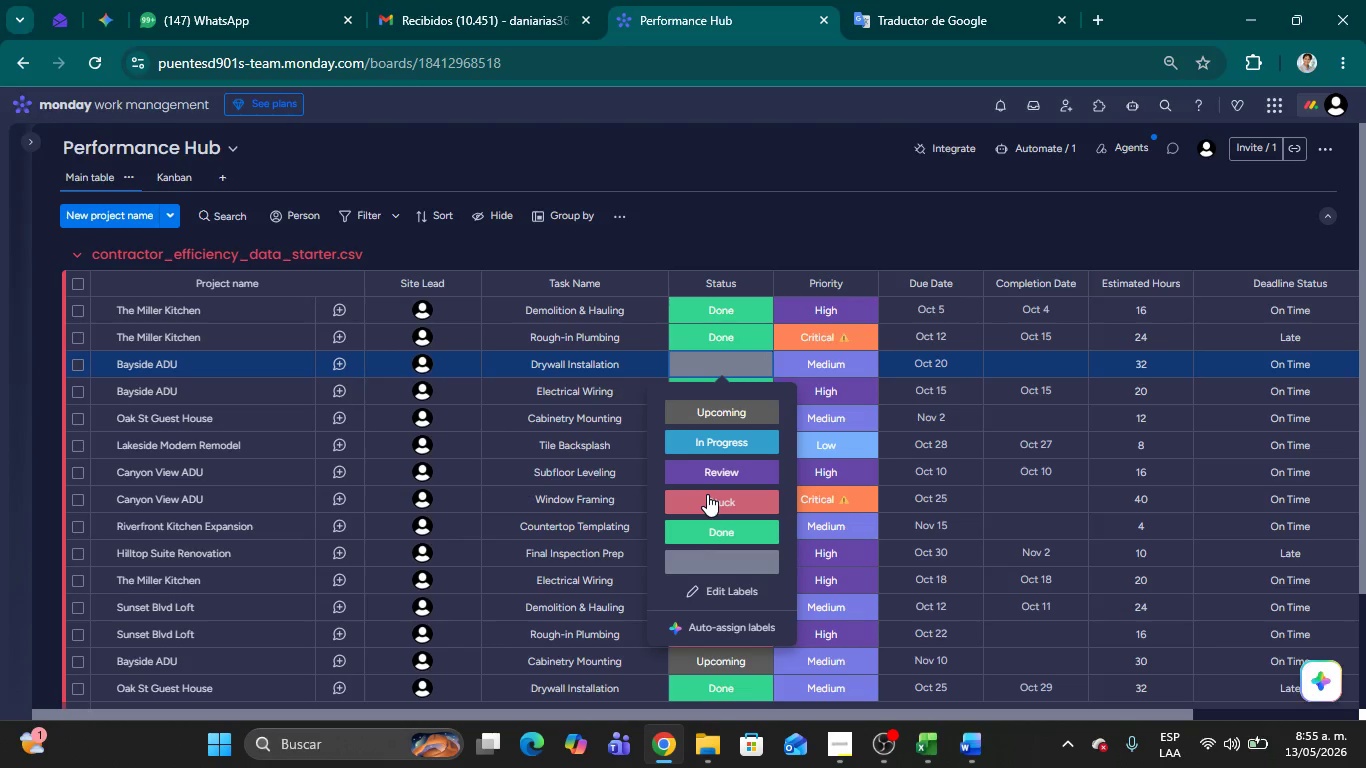 
left_click([707, 496])
 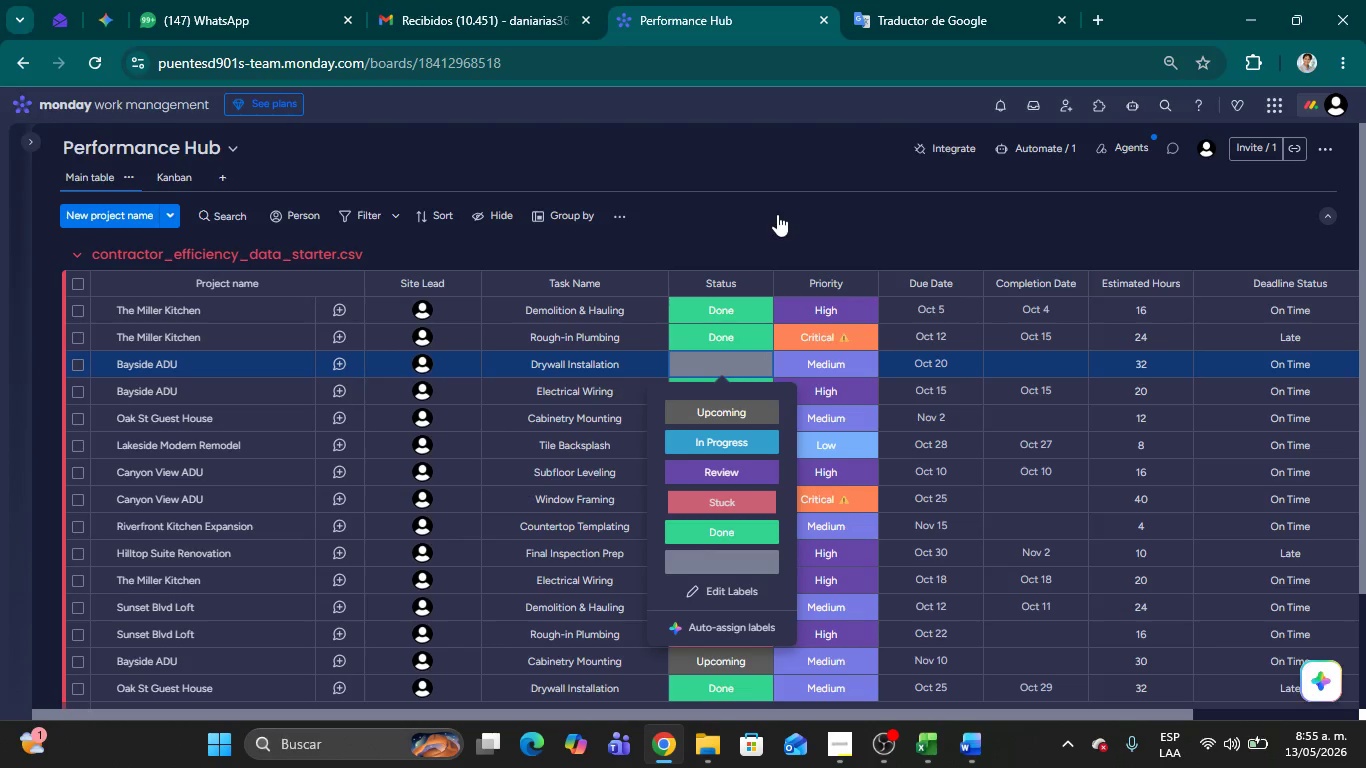 
left_click([777, 214])
 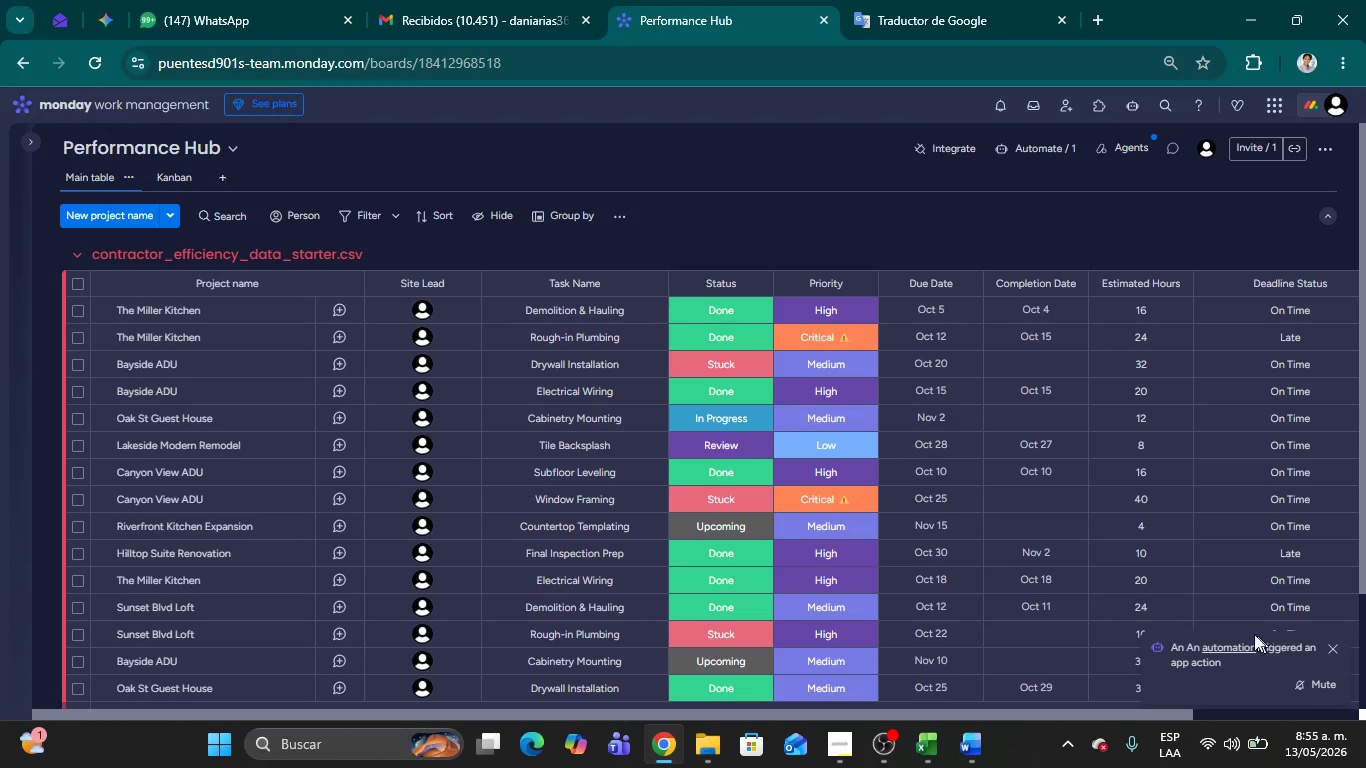 
wait(10.42)
 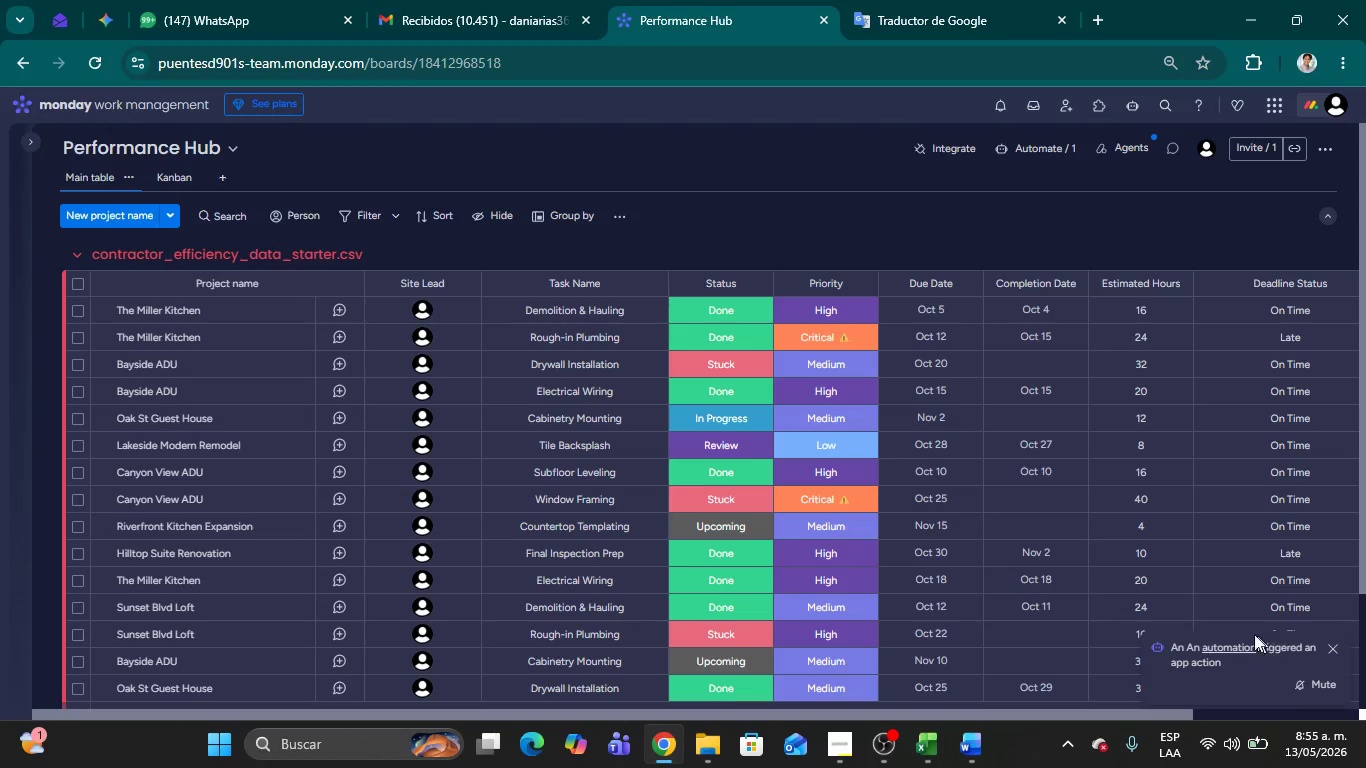 
left_click([901, 210])
 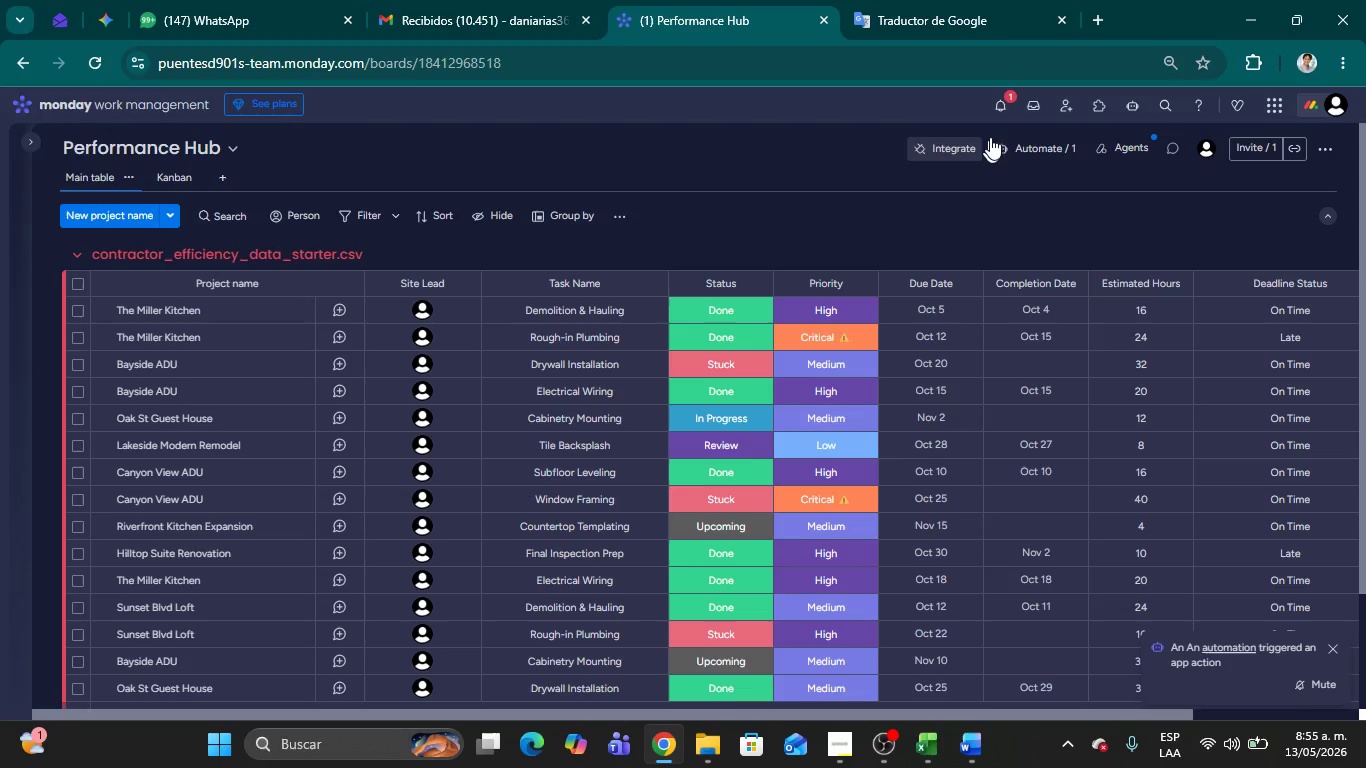 
mouse_move([1001, 99])
 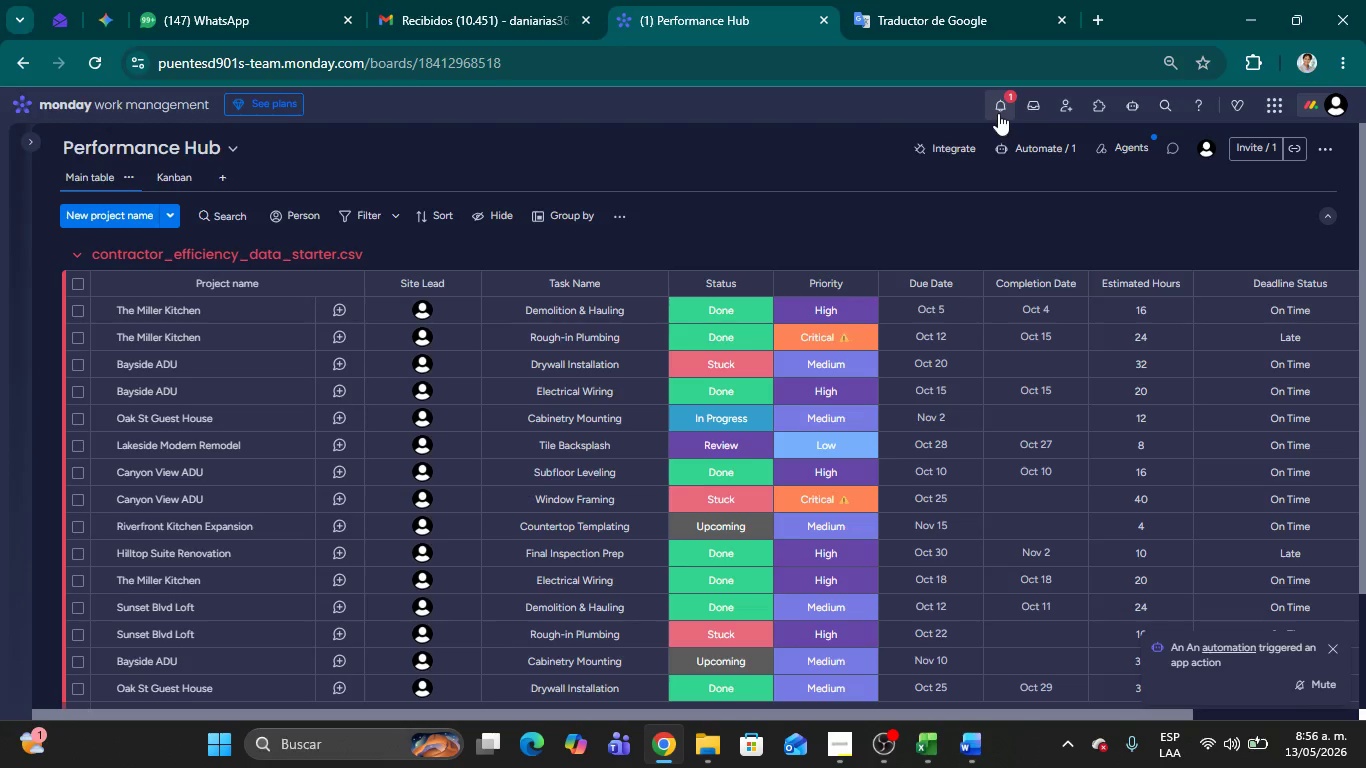 
left_click([998, 113])
 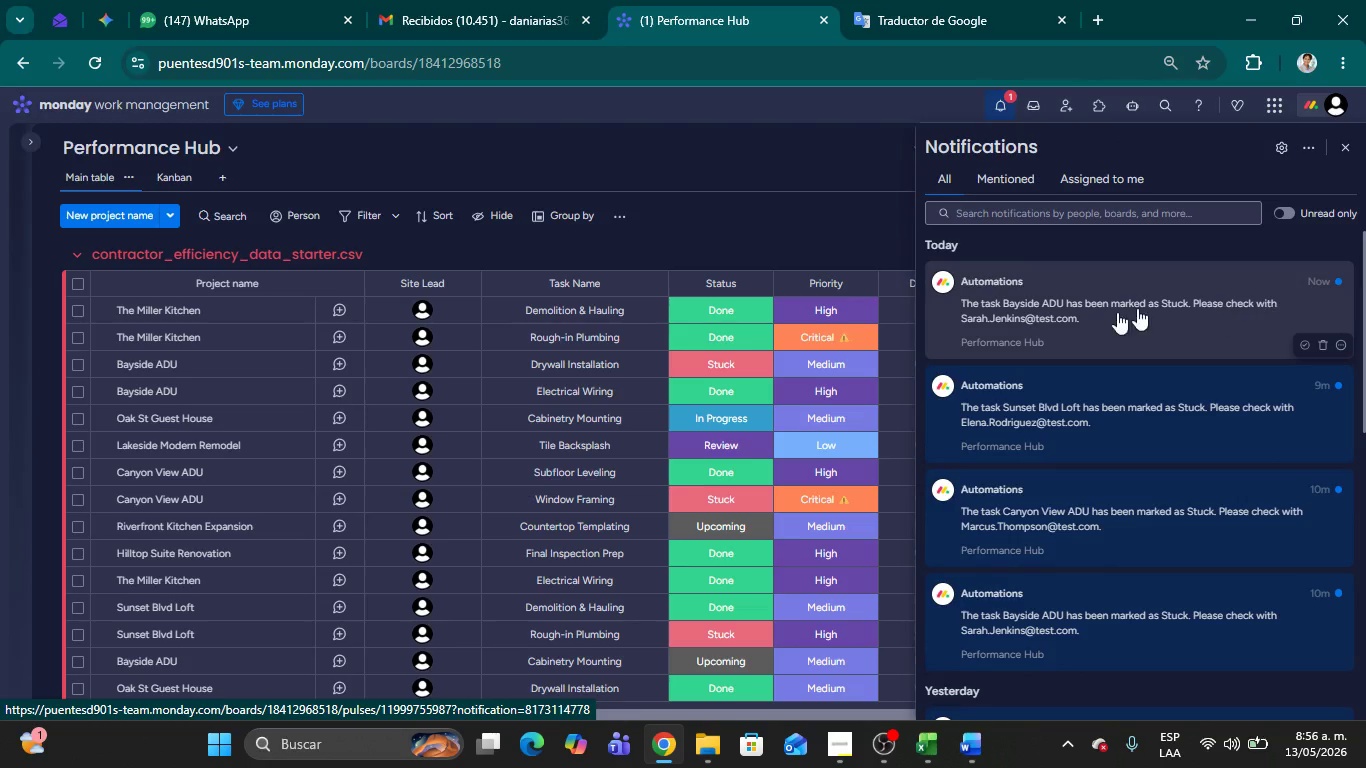 
wait(5.84)
 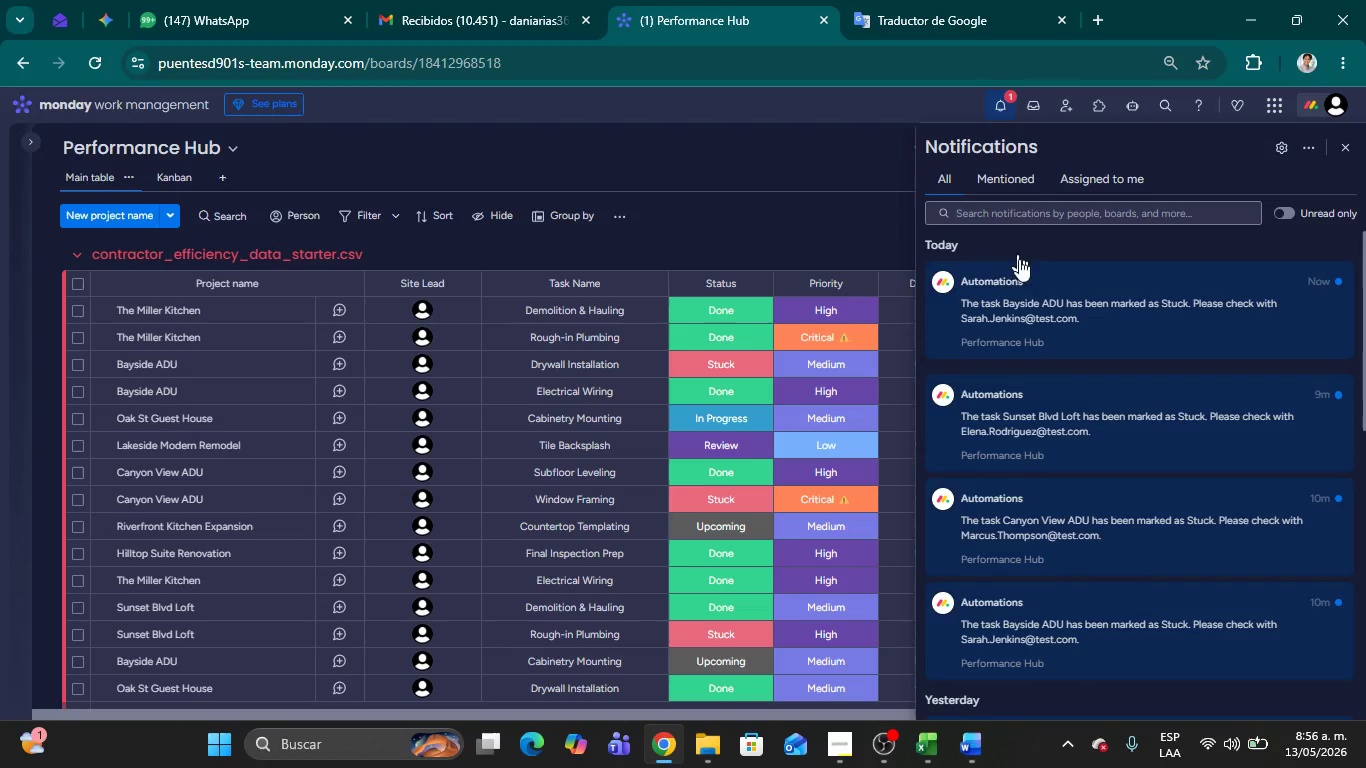 
left_click([800, 190])
 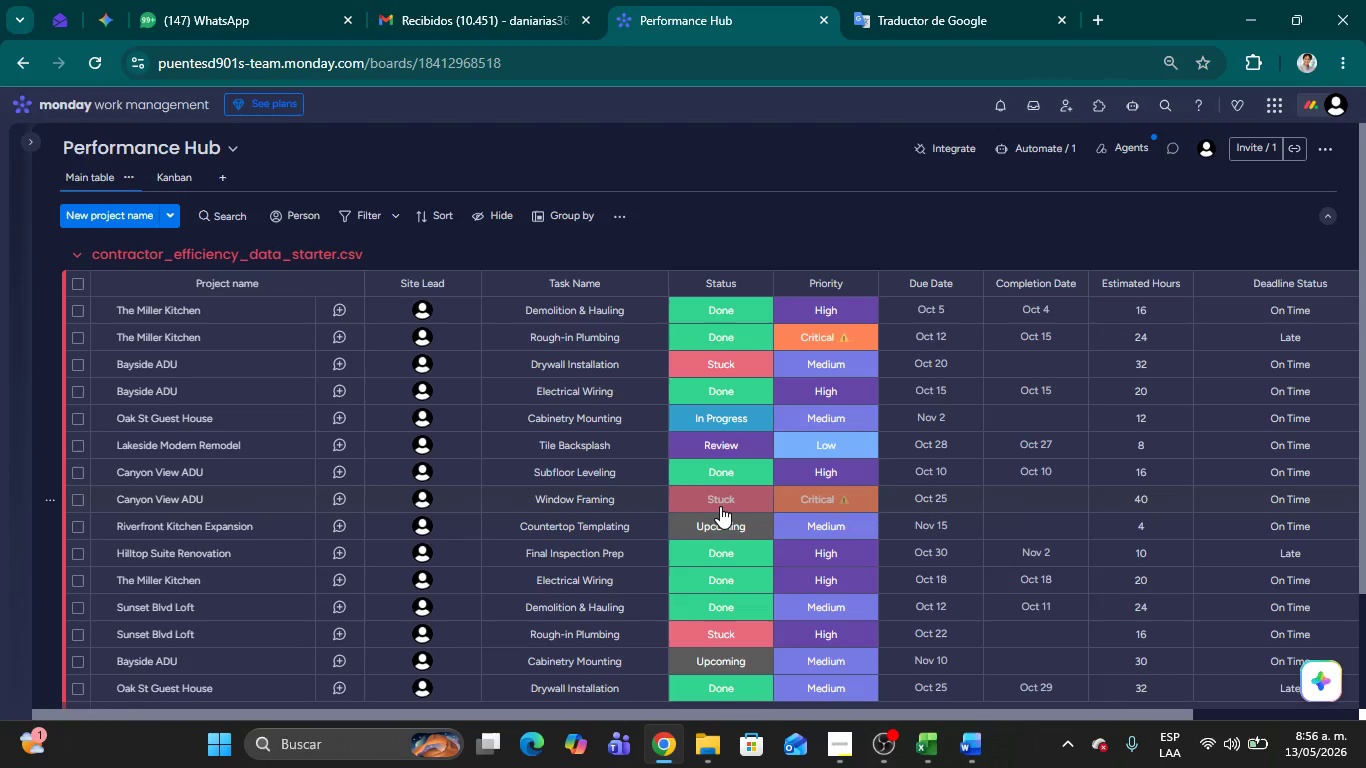 
left_click([710, 492])
 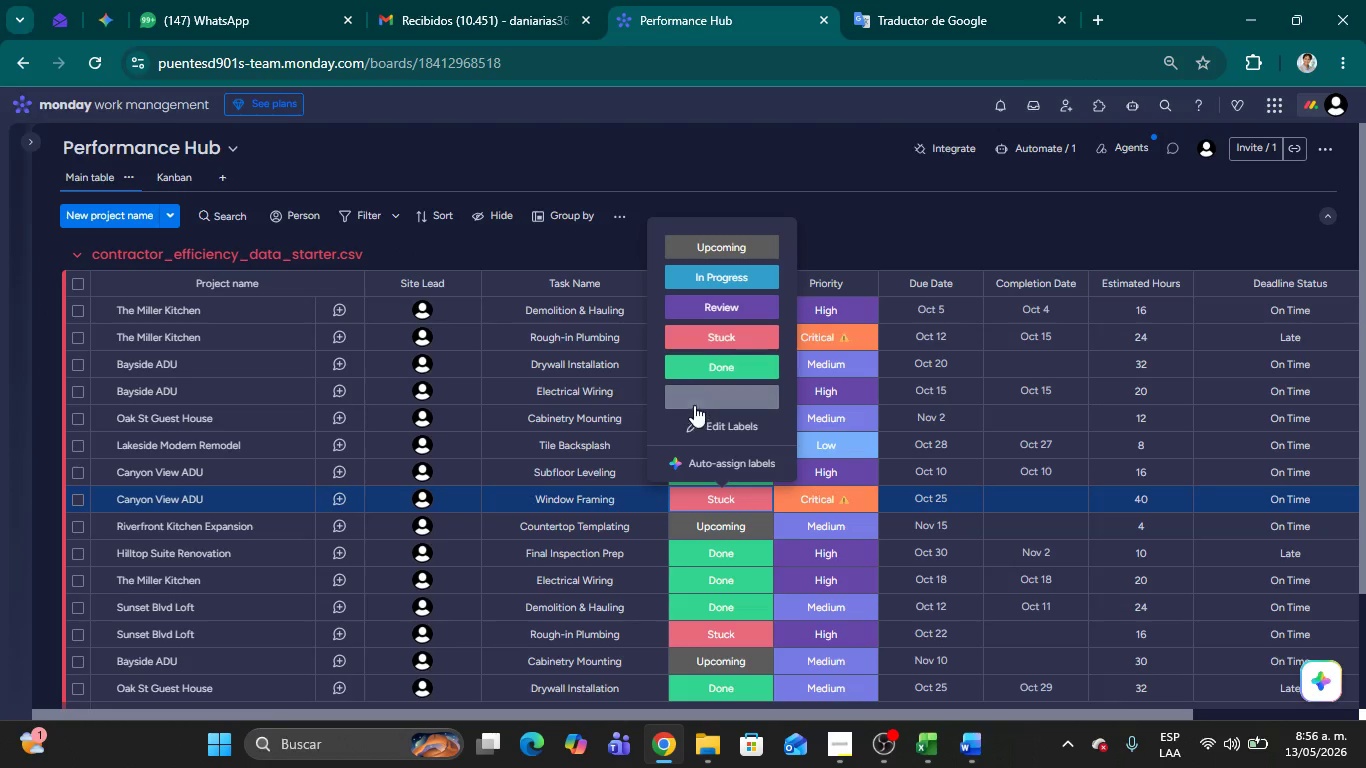 
left_click([691, 400])
 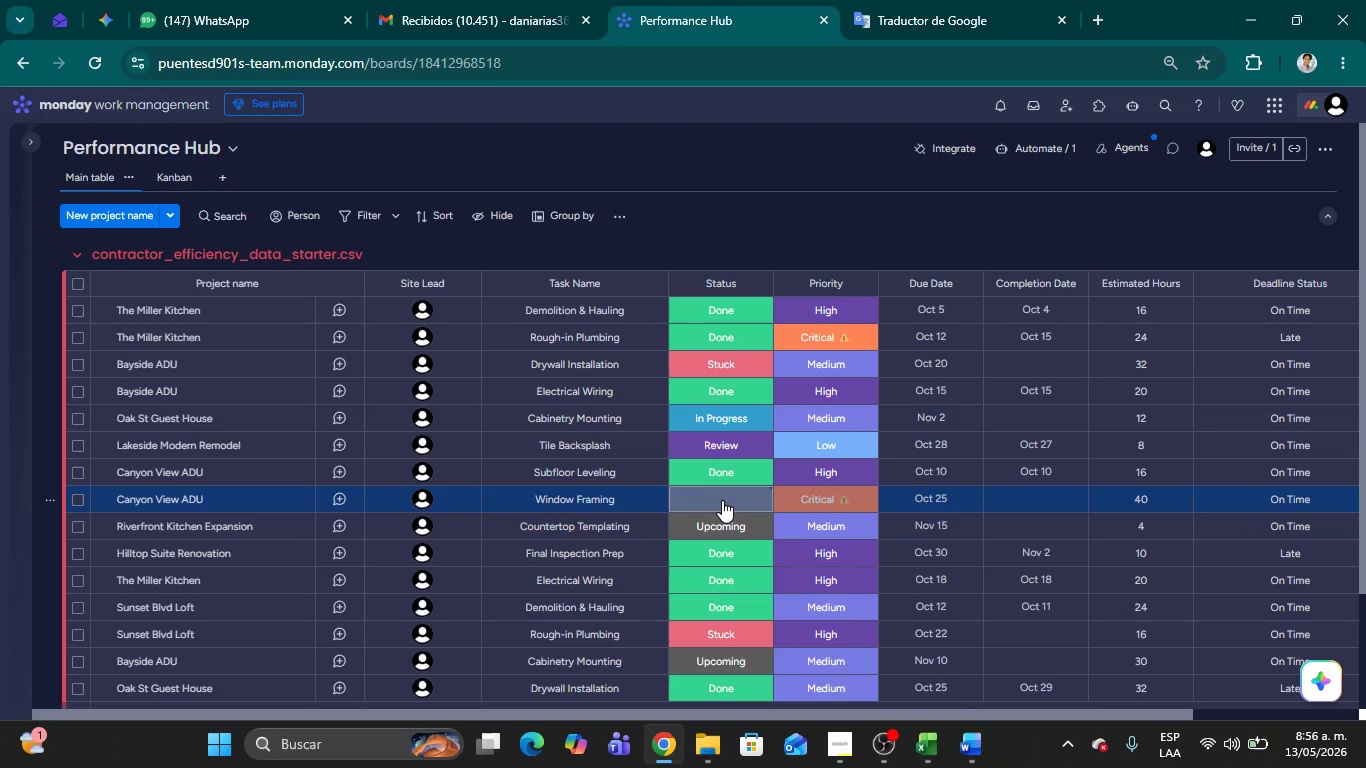 
left_click([722, 500])
 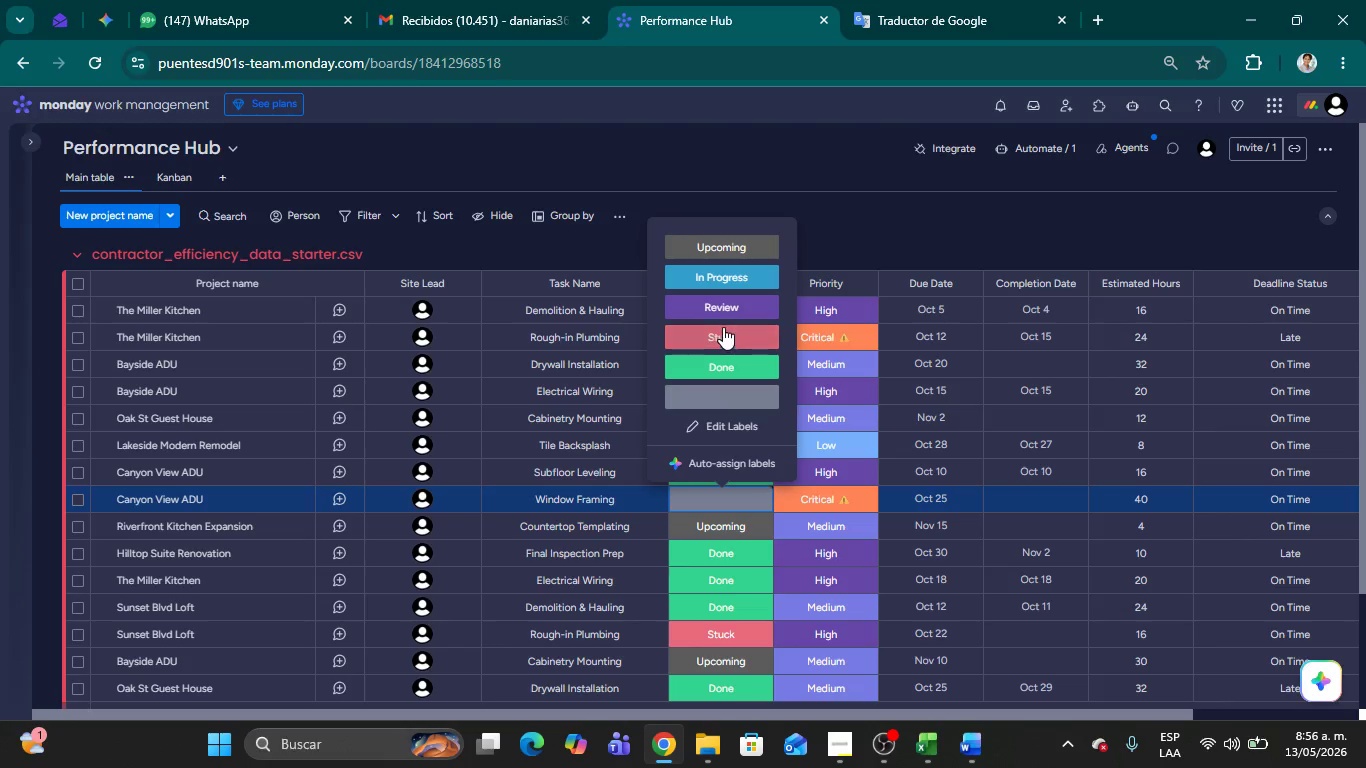 
left_click([723, 326])
 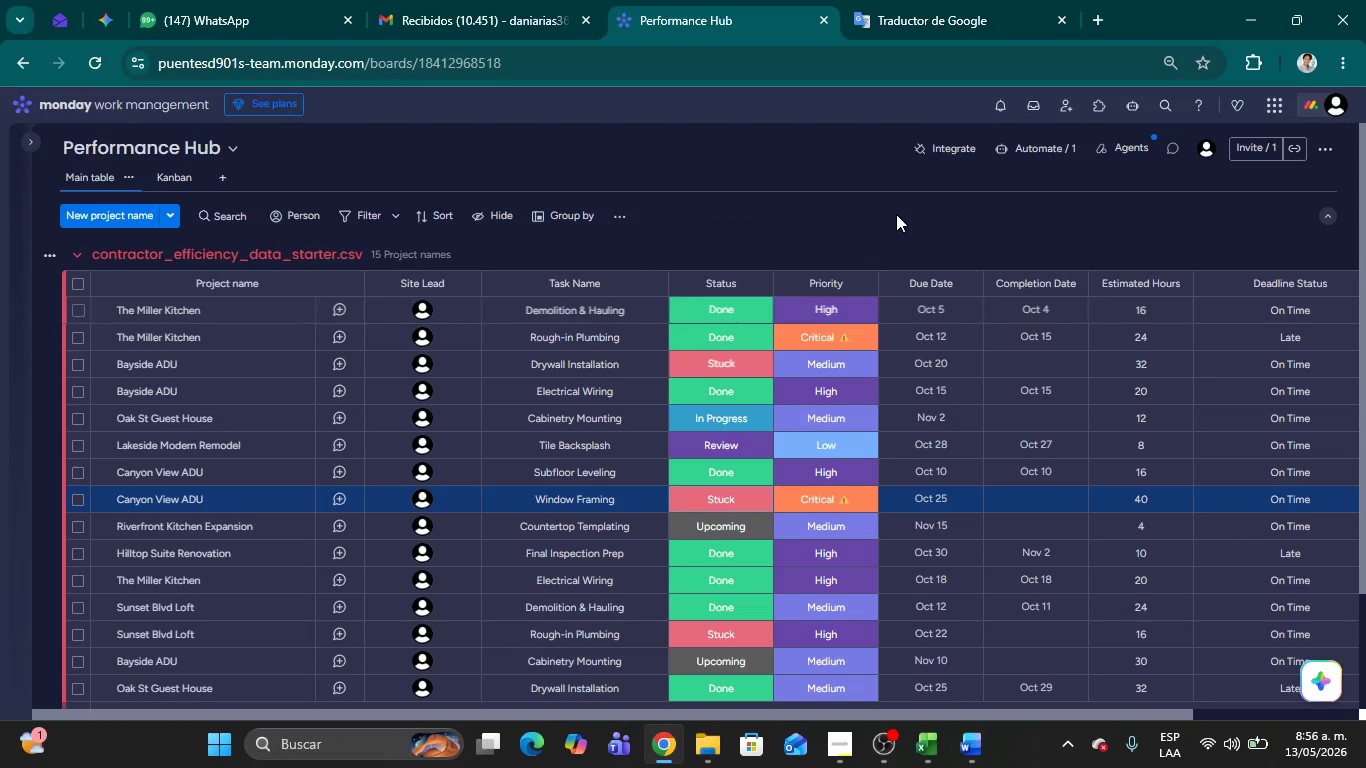 
left_click([896, 214])
 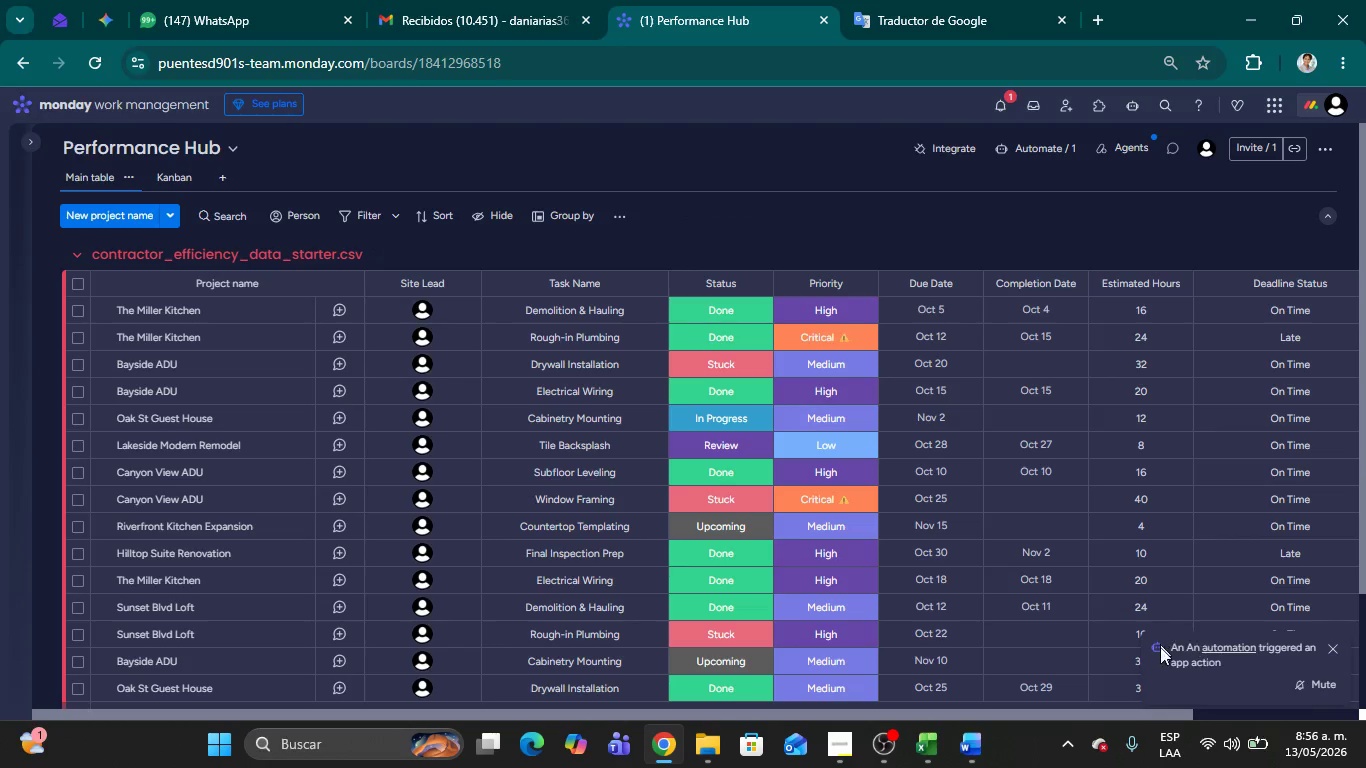 
wait(6.14)
 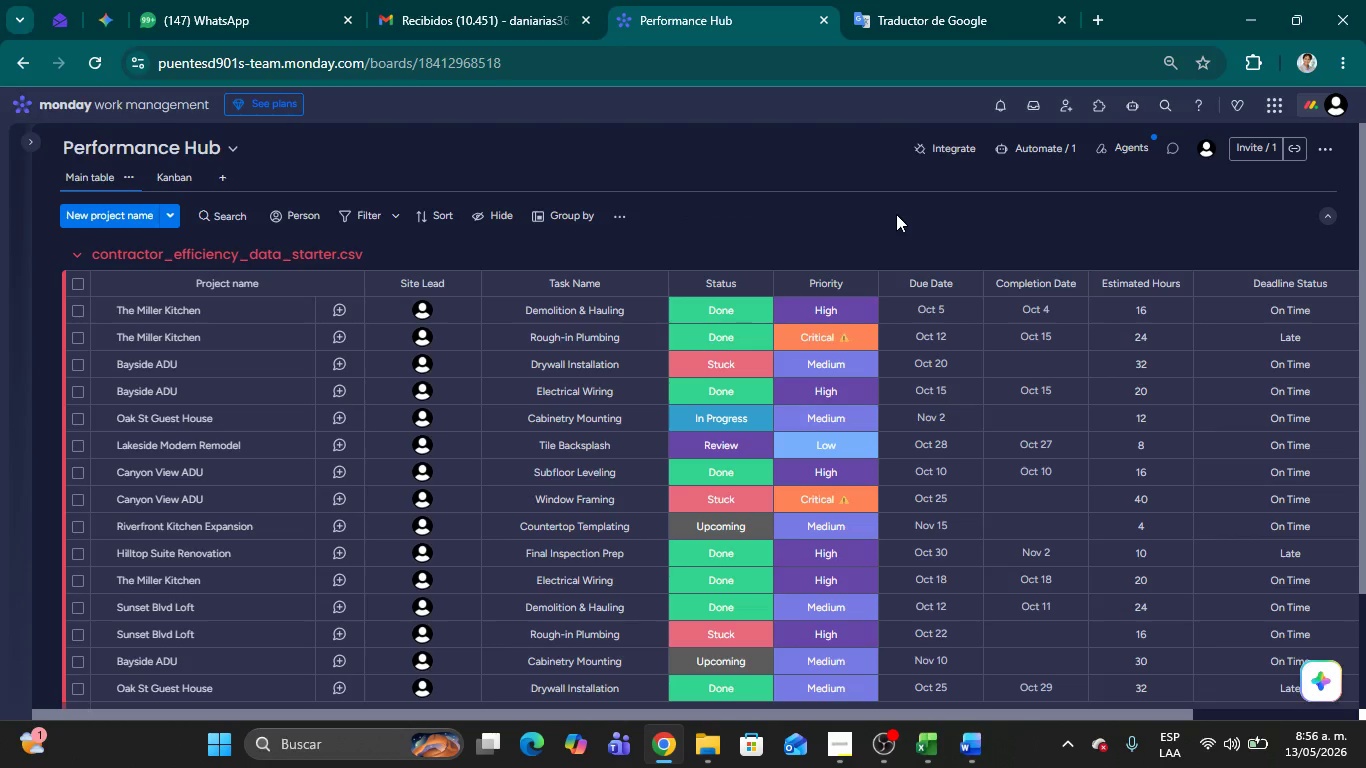 
left_click([1001, 100])
 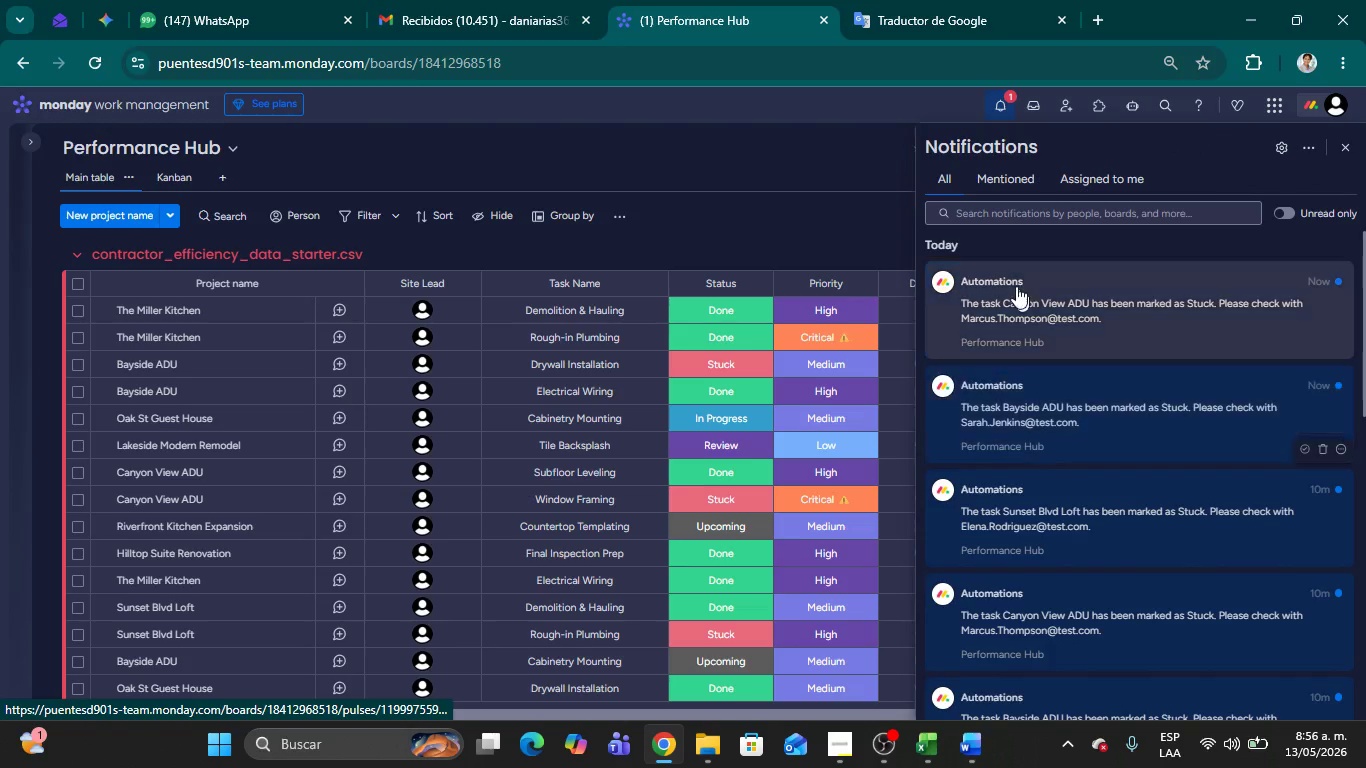 
wait(5.05)
 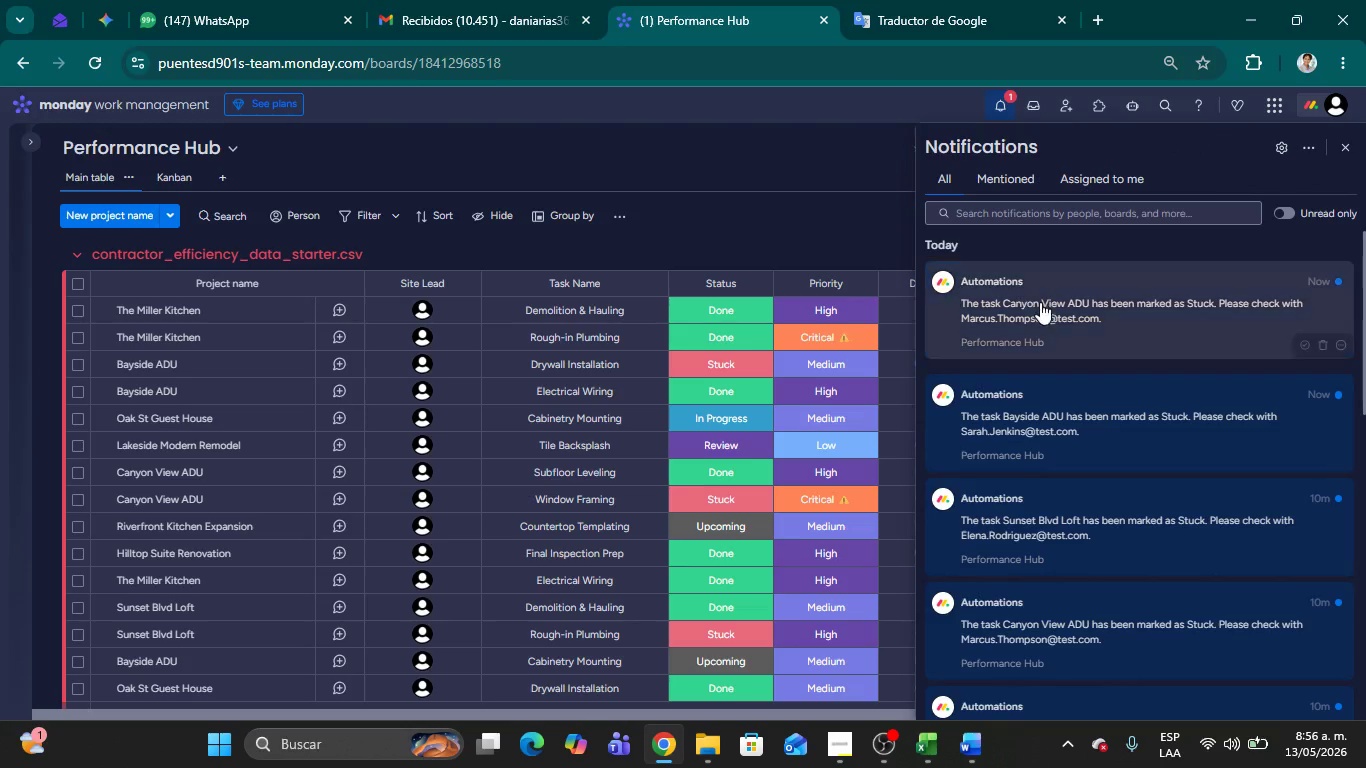 
left_click([778, 183])
 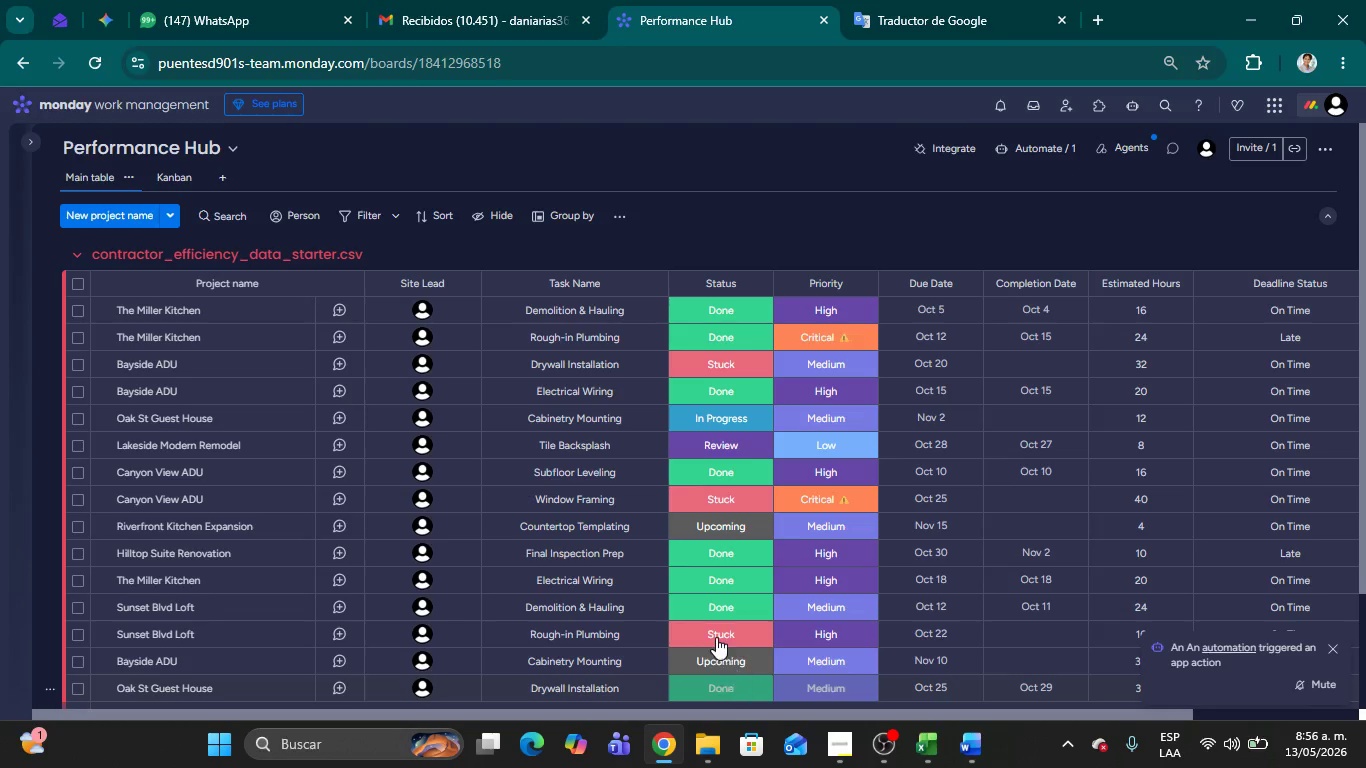 
left_click([715, 637])
 